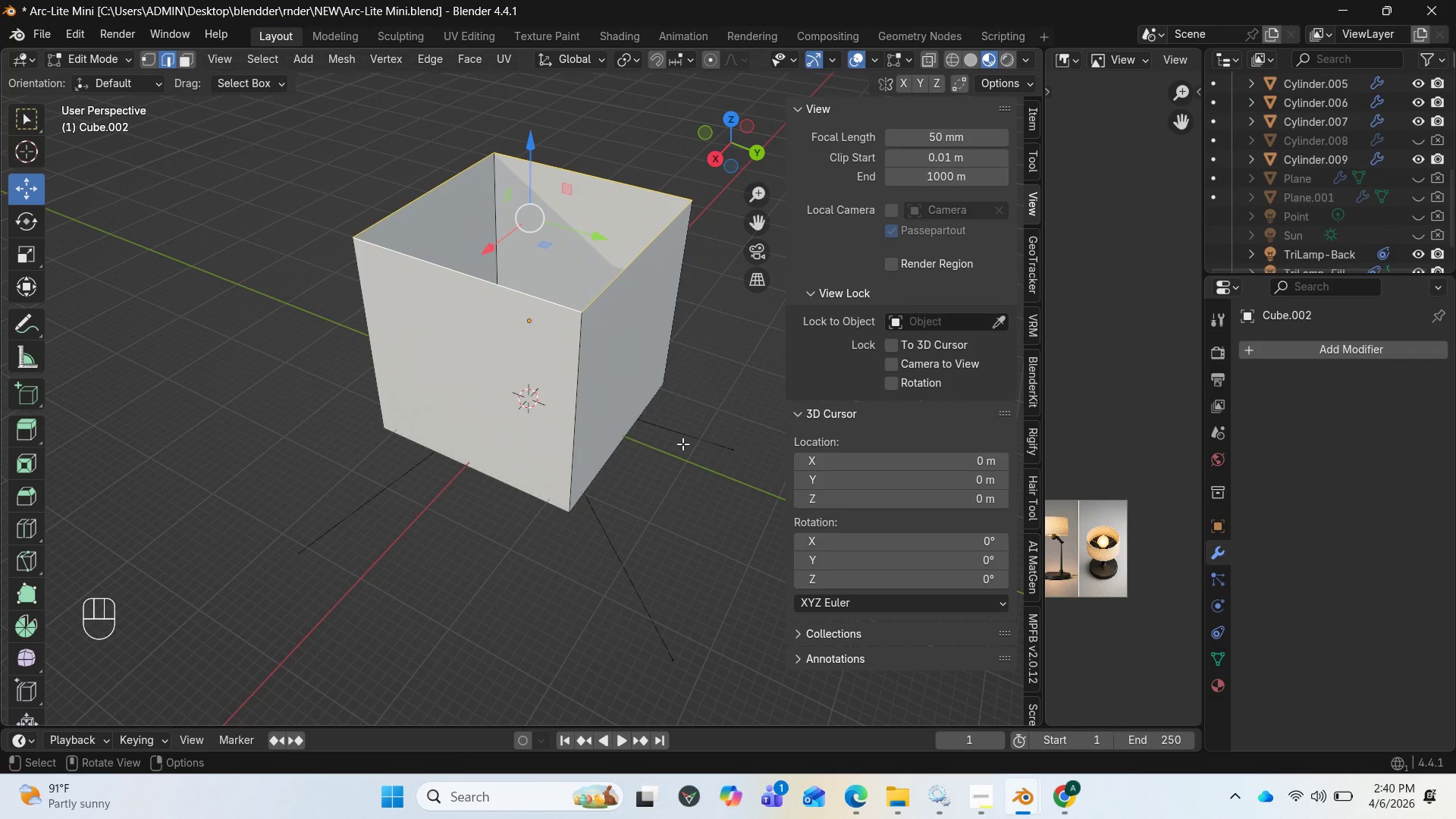 
key(S)
 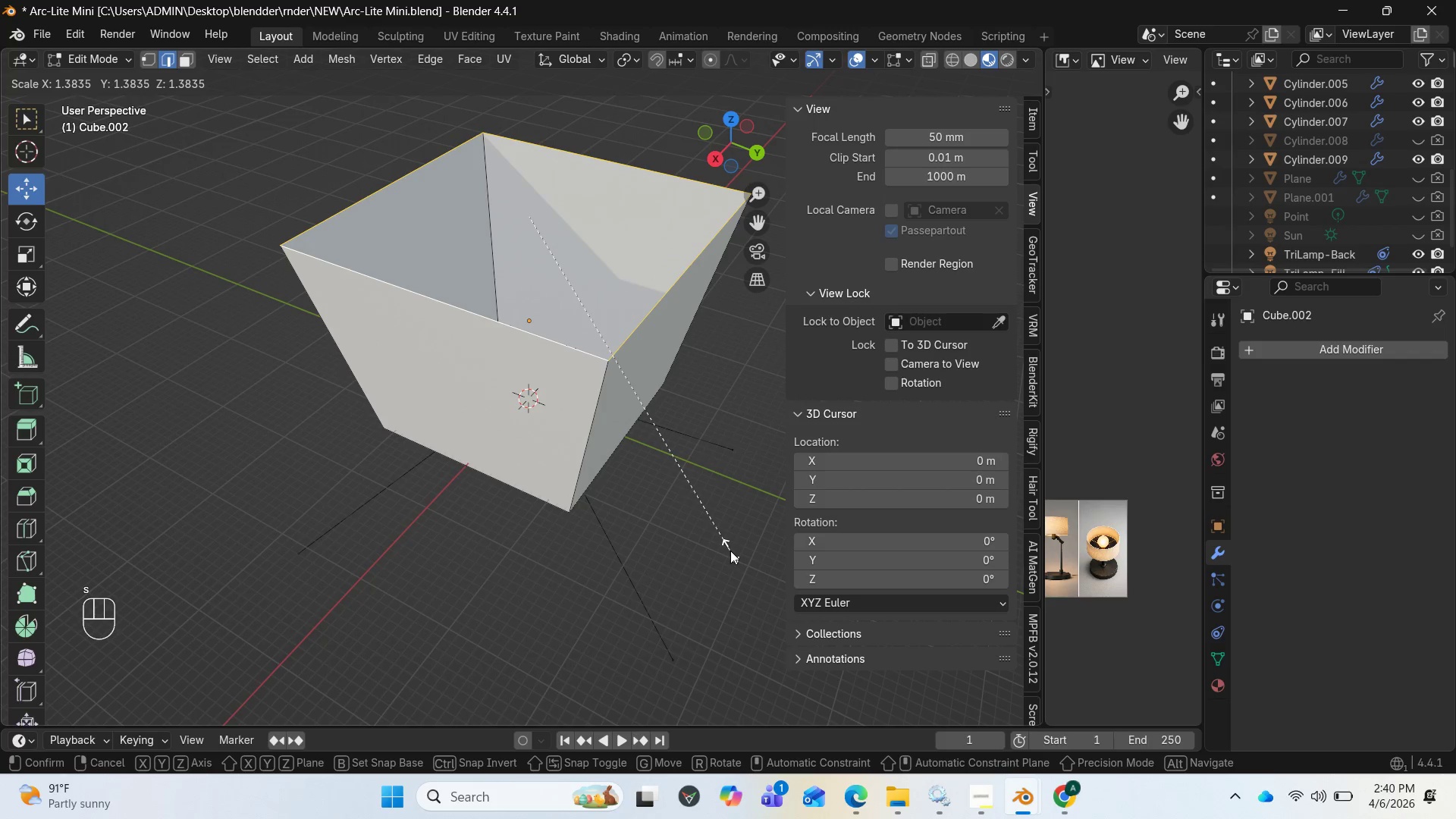 
left_click([740, 562])
 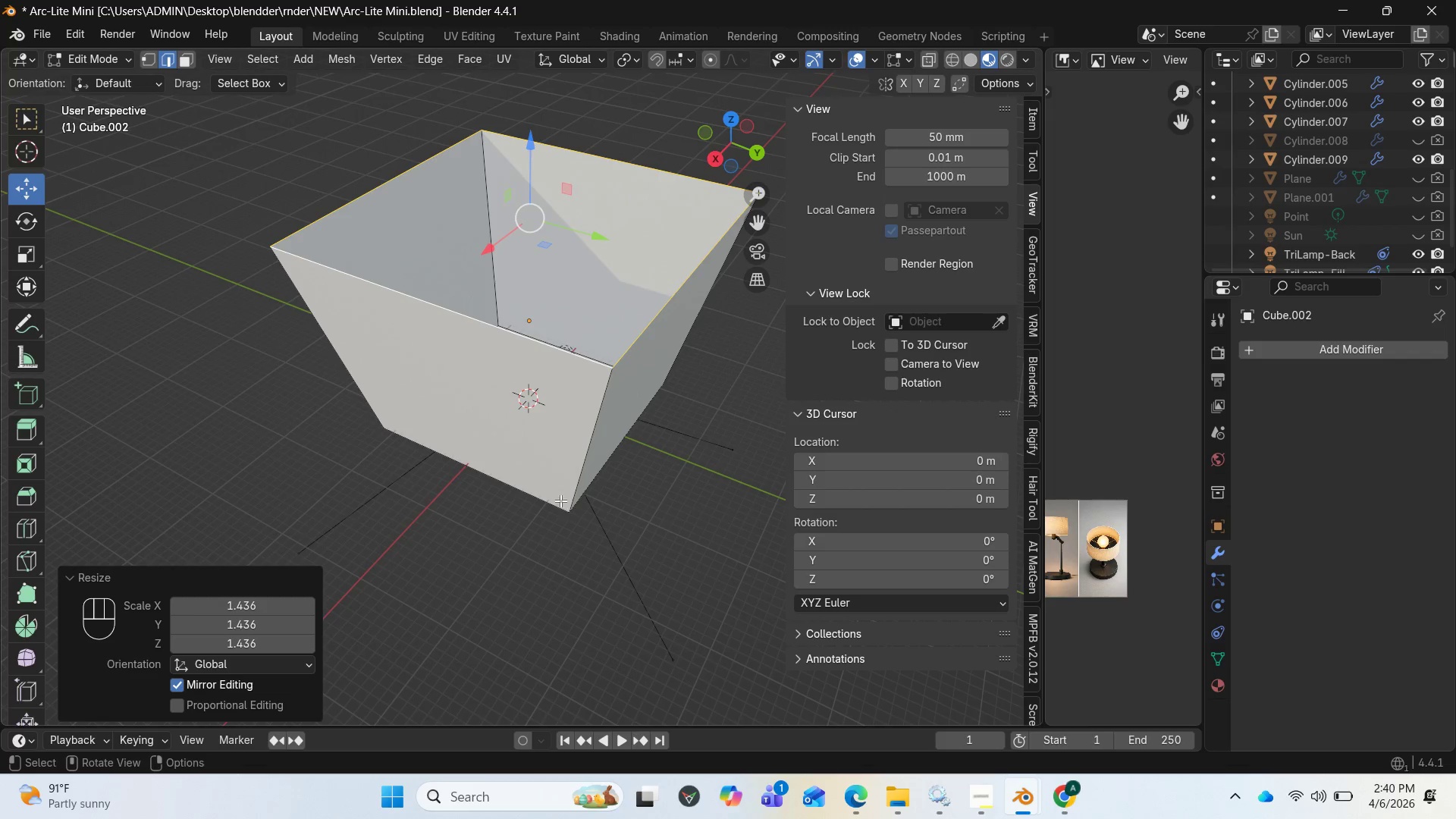 
hold_key(key=AltLeft, duration=0.77)
left_click([554, 494])
 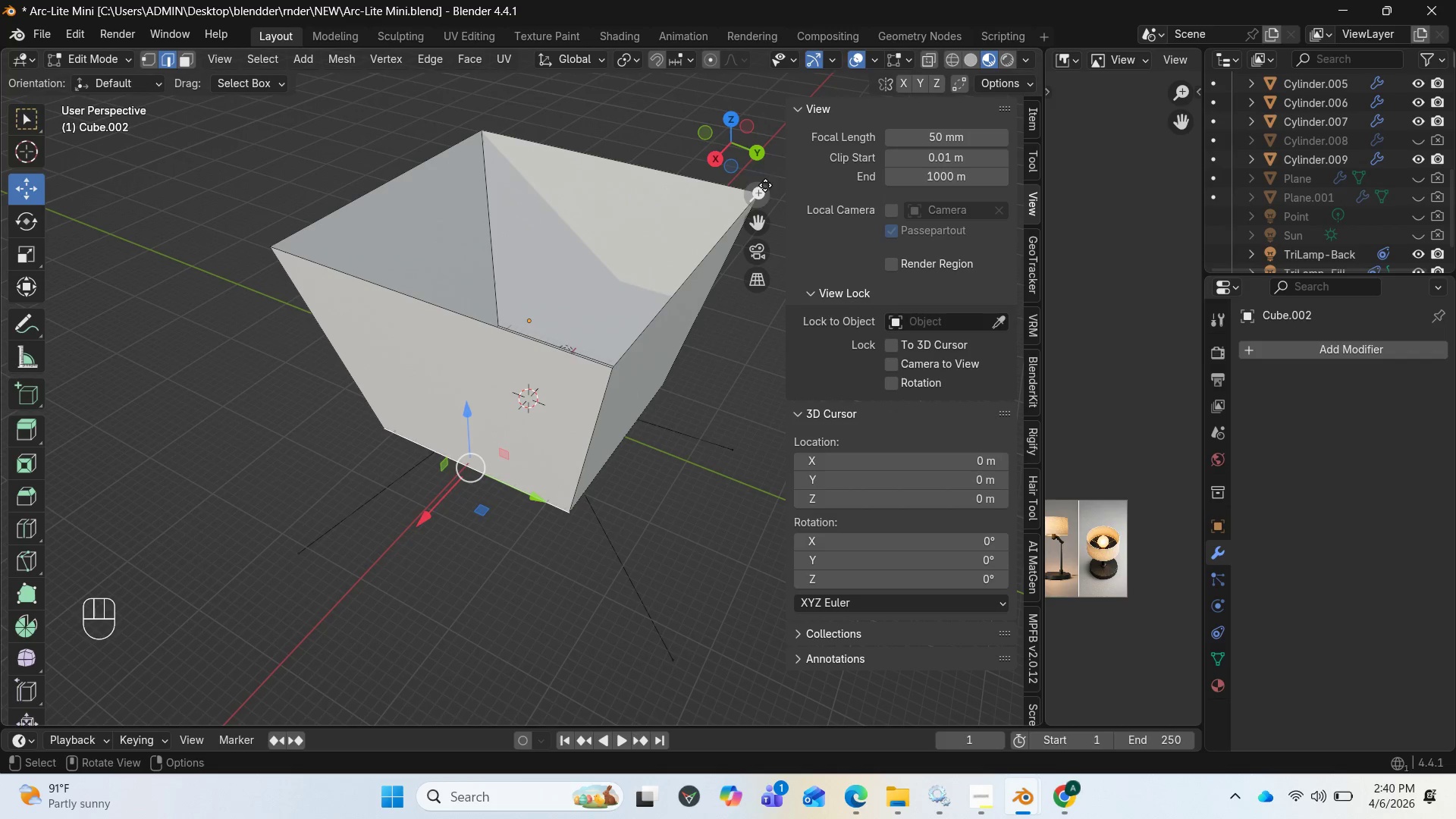 
left_click_drag(start_coordinate=[745, 139], to_coordinate=[667, 719])
 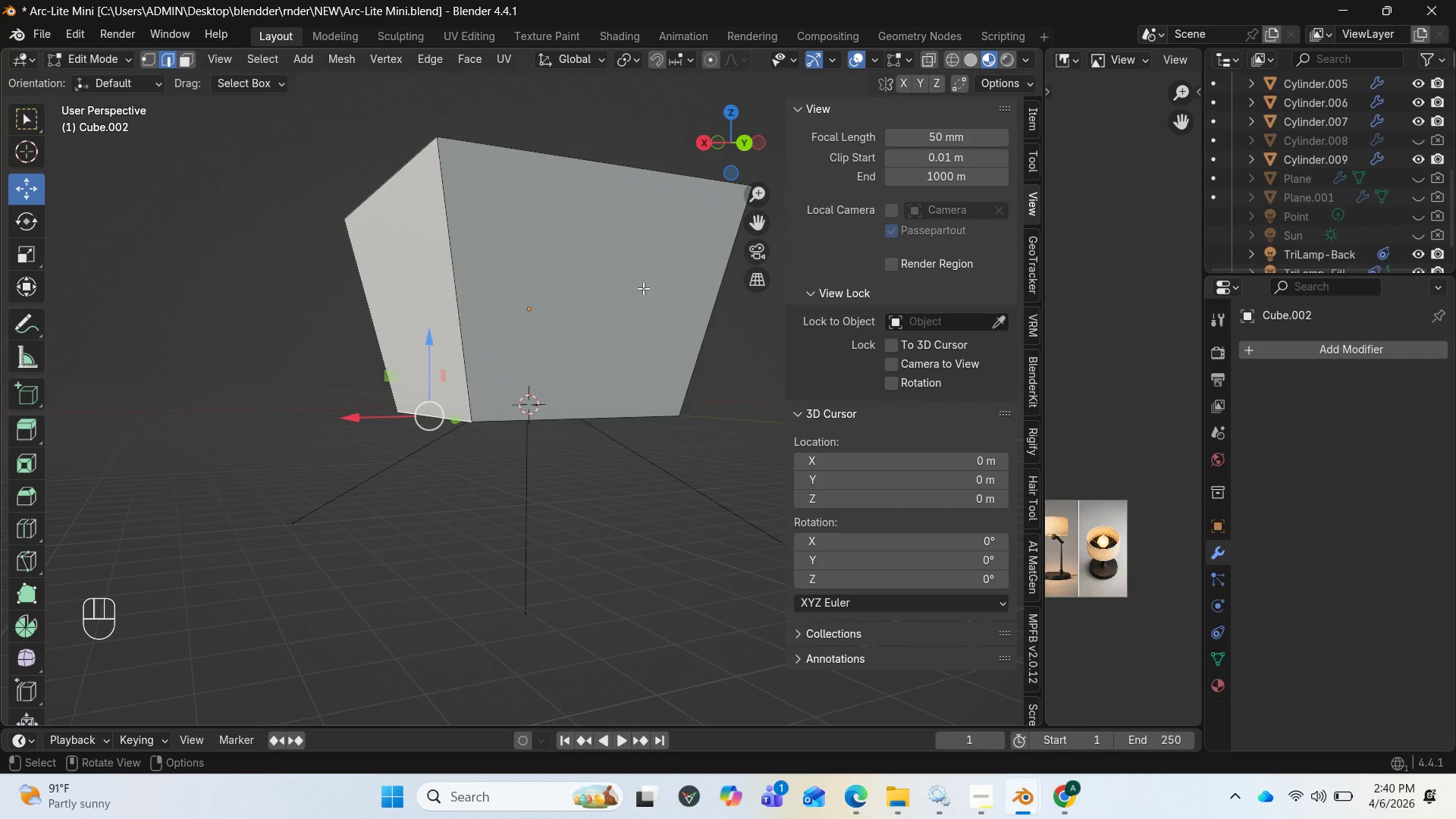 
hold_key(key=ShiftLeft, duration=1.42)
left_click([552, 419])
 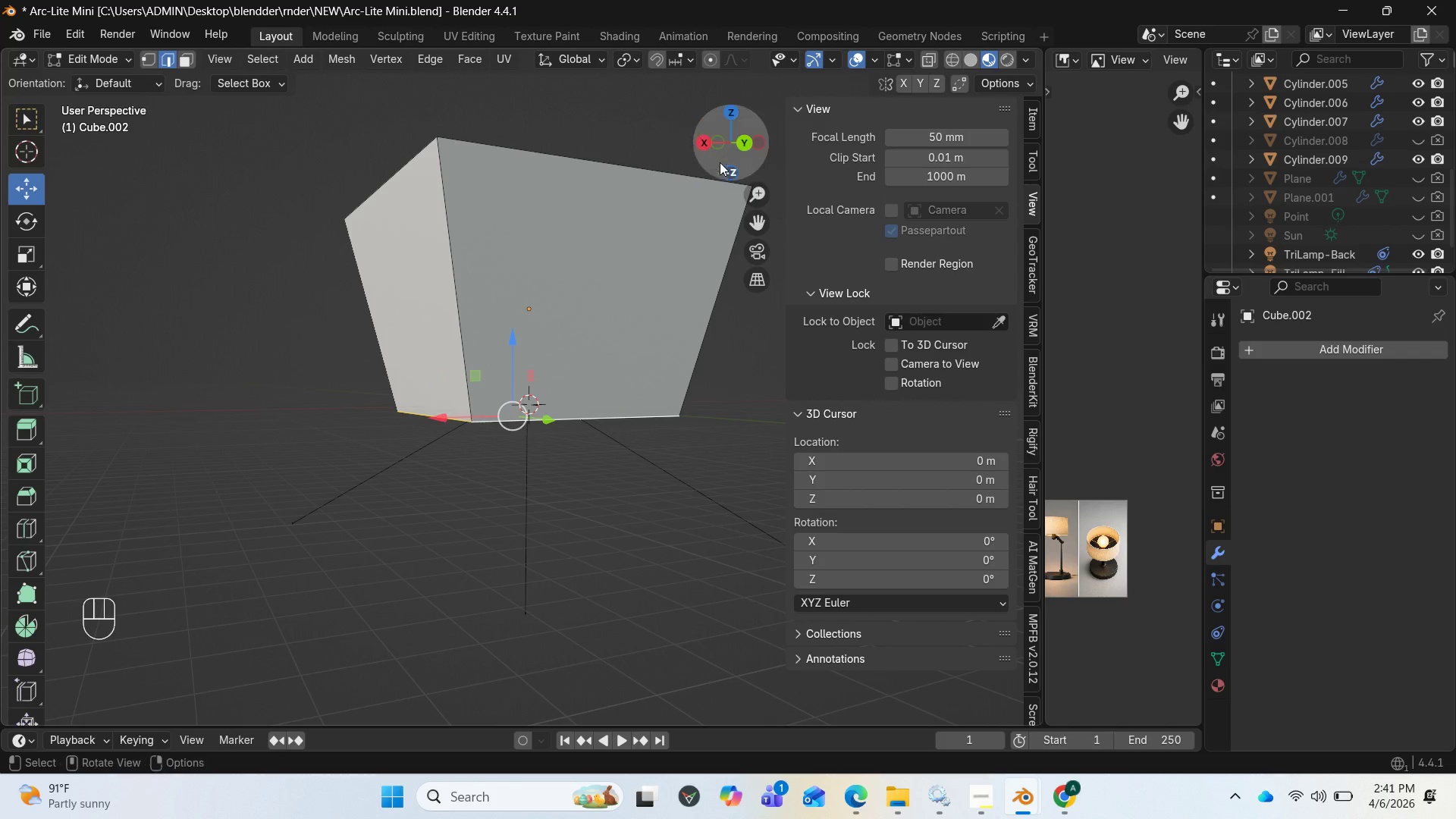 
left_click_drag(start_coordinate=[723, 148], to_coordinate=[585, 81])
 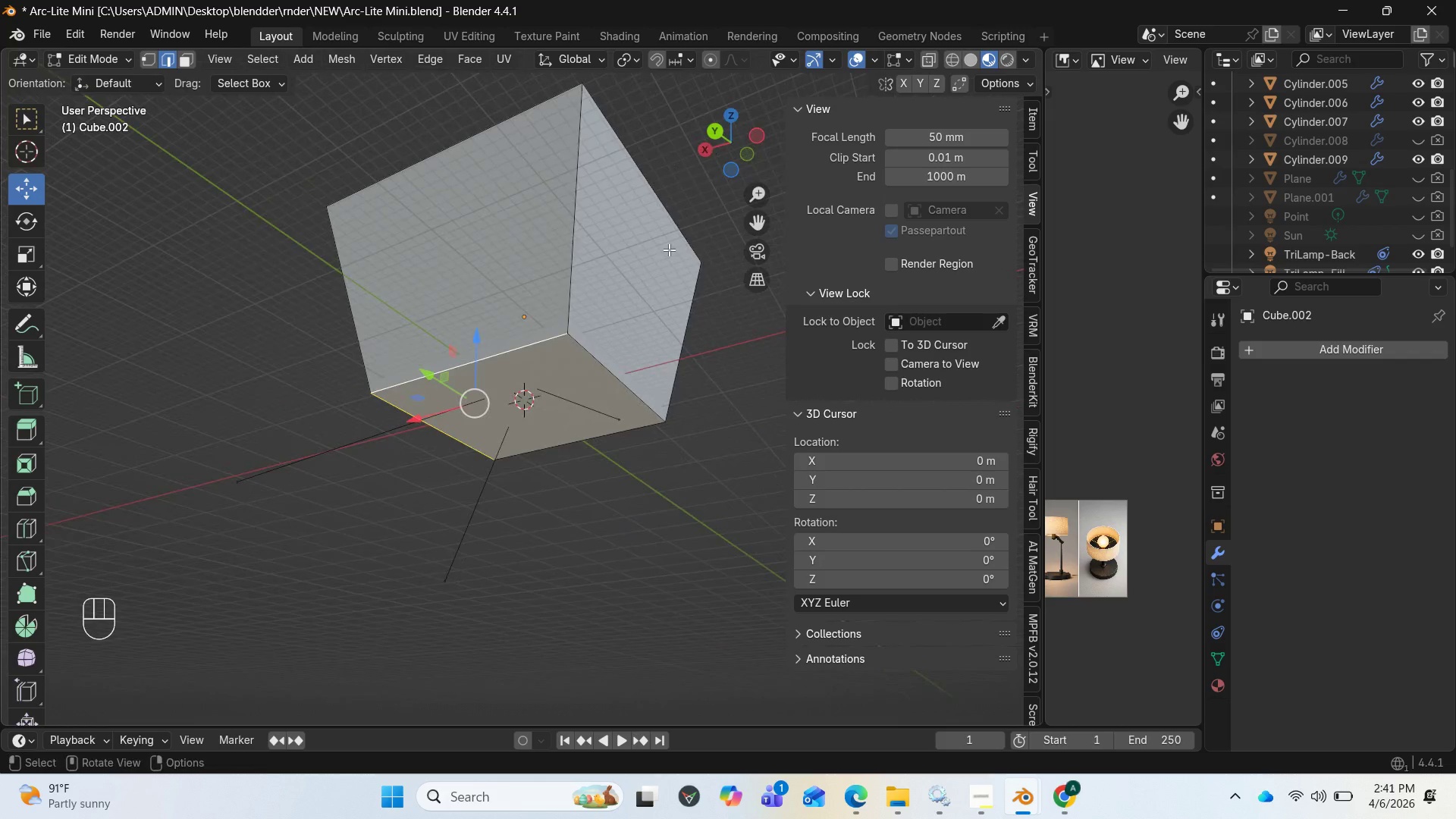 
hold_key(key=ShiftLeft, duration=2.39)
left_click([599, 366])
 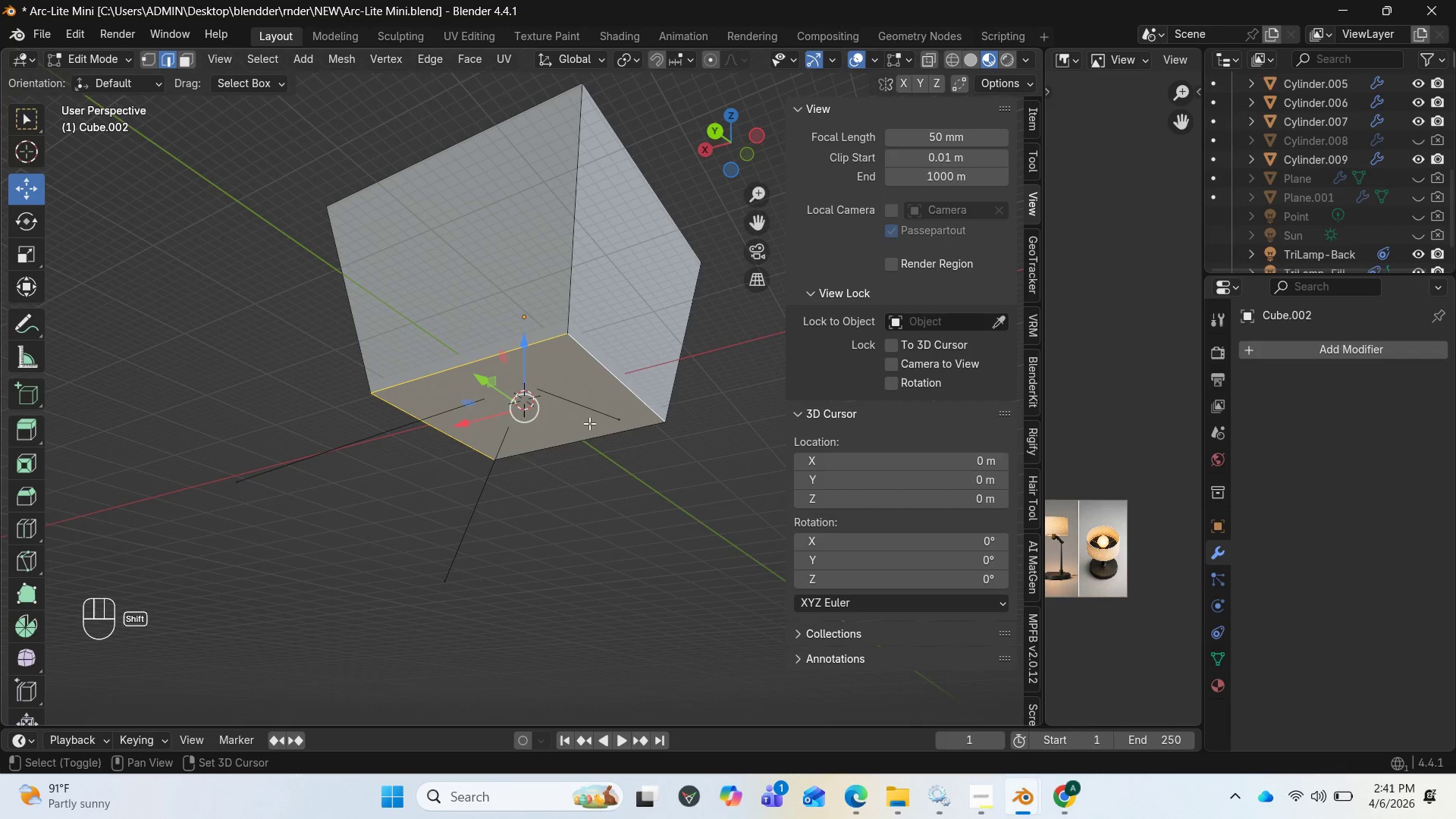 
left_click([588, 431])
 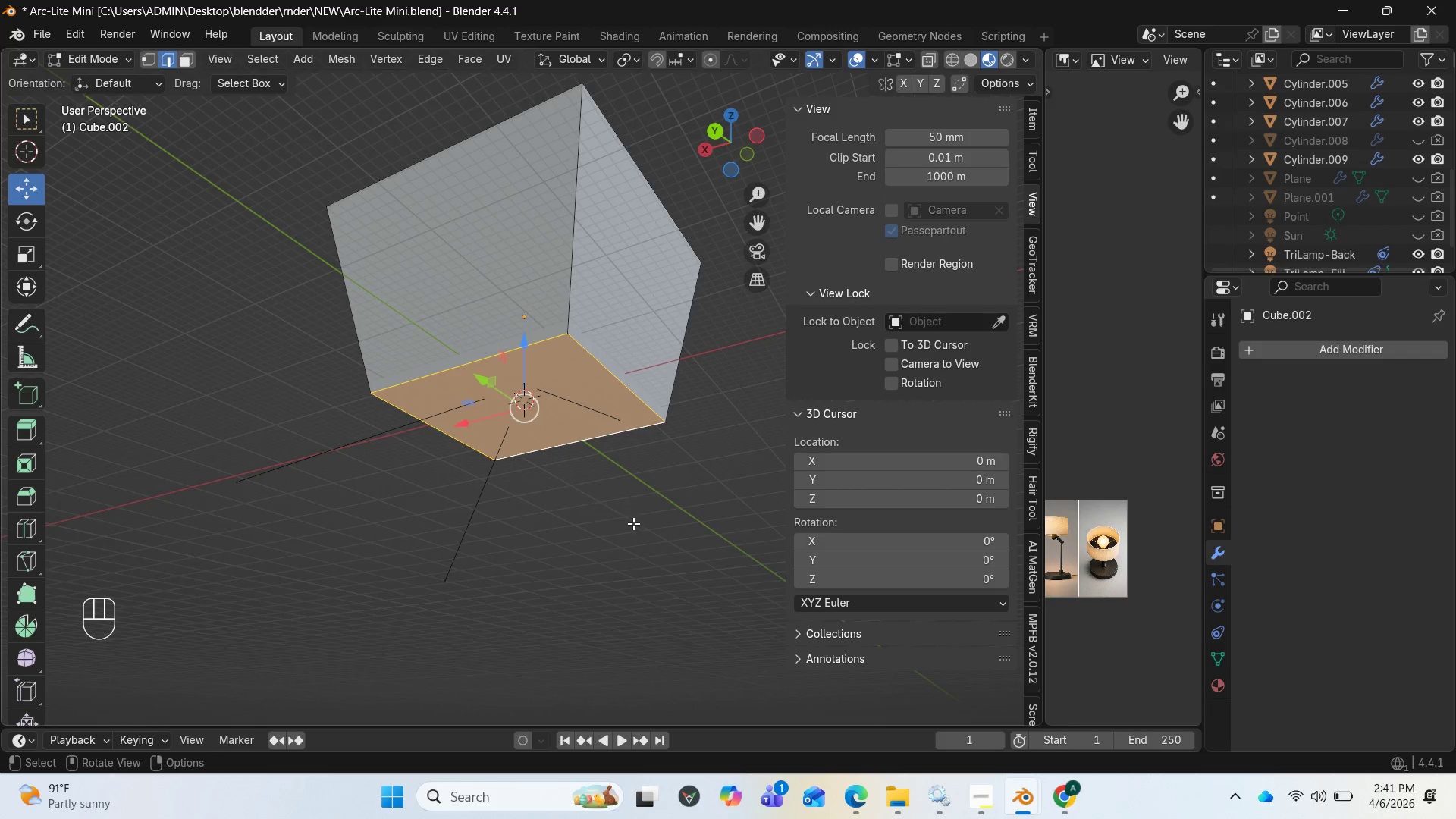 
key(Control+B)
 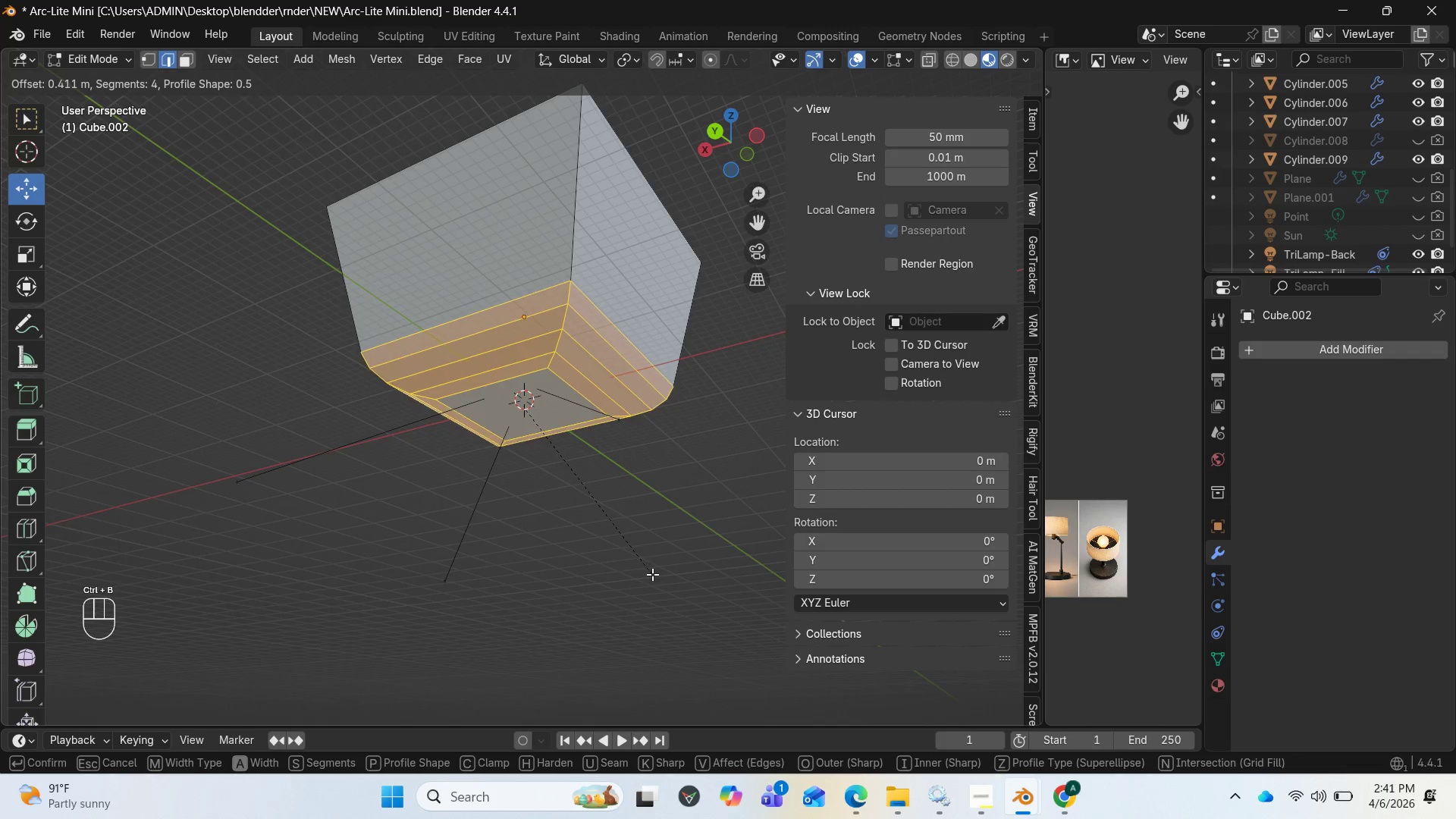 
left_click([652, 574])
 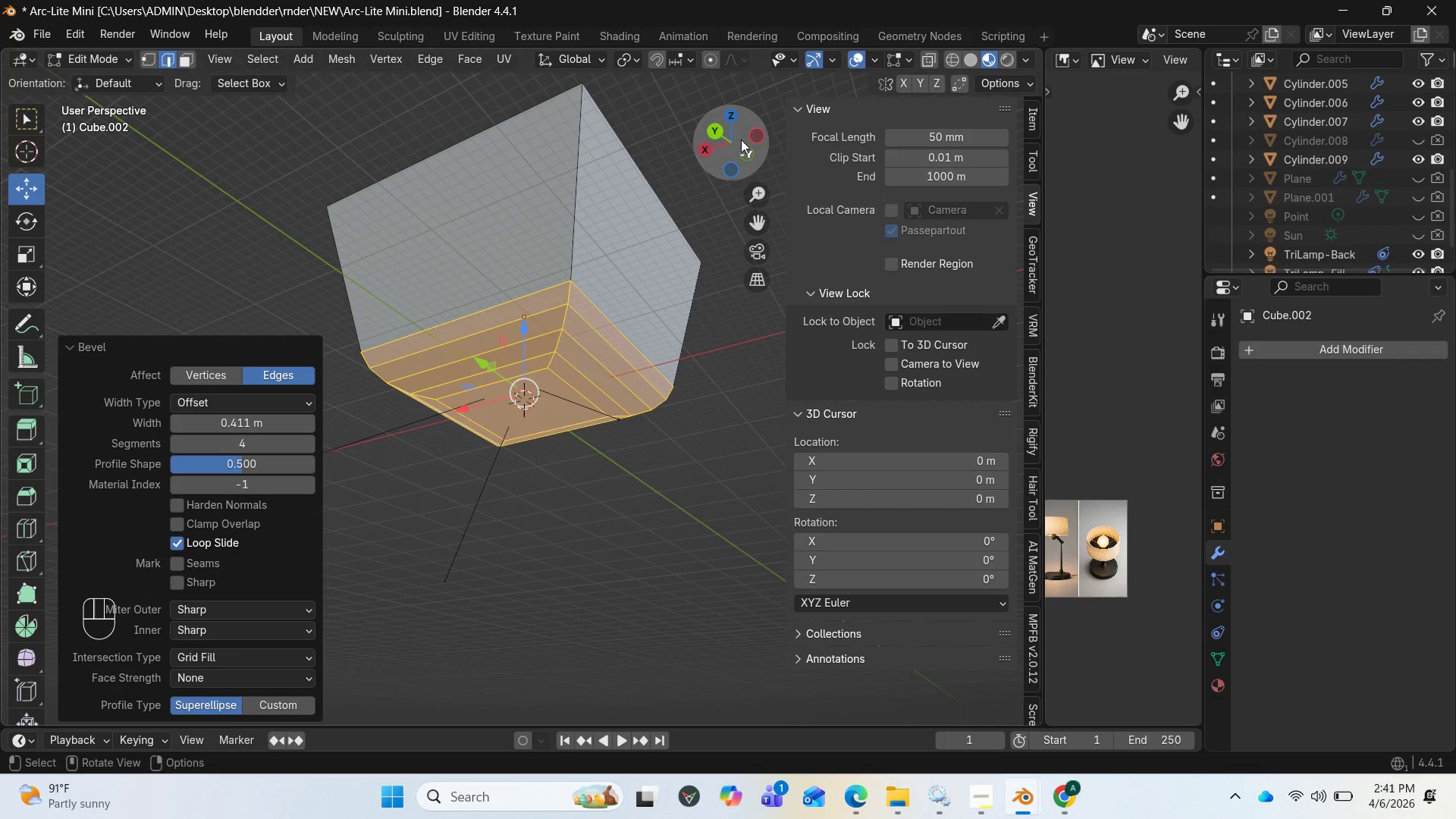 
left_click_drag(start_coordinate=[741, 136], to_coordinate=[655, 337])
 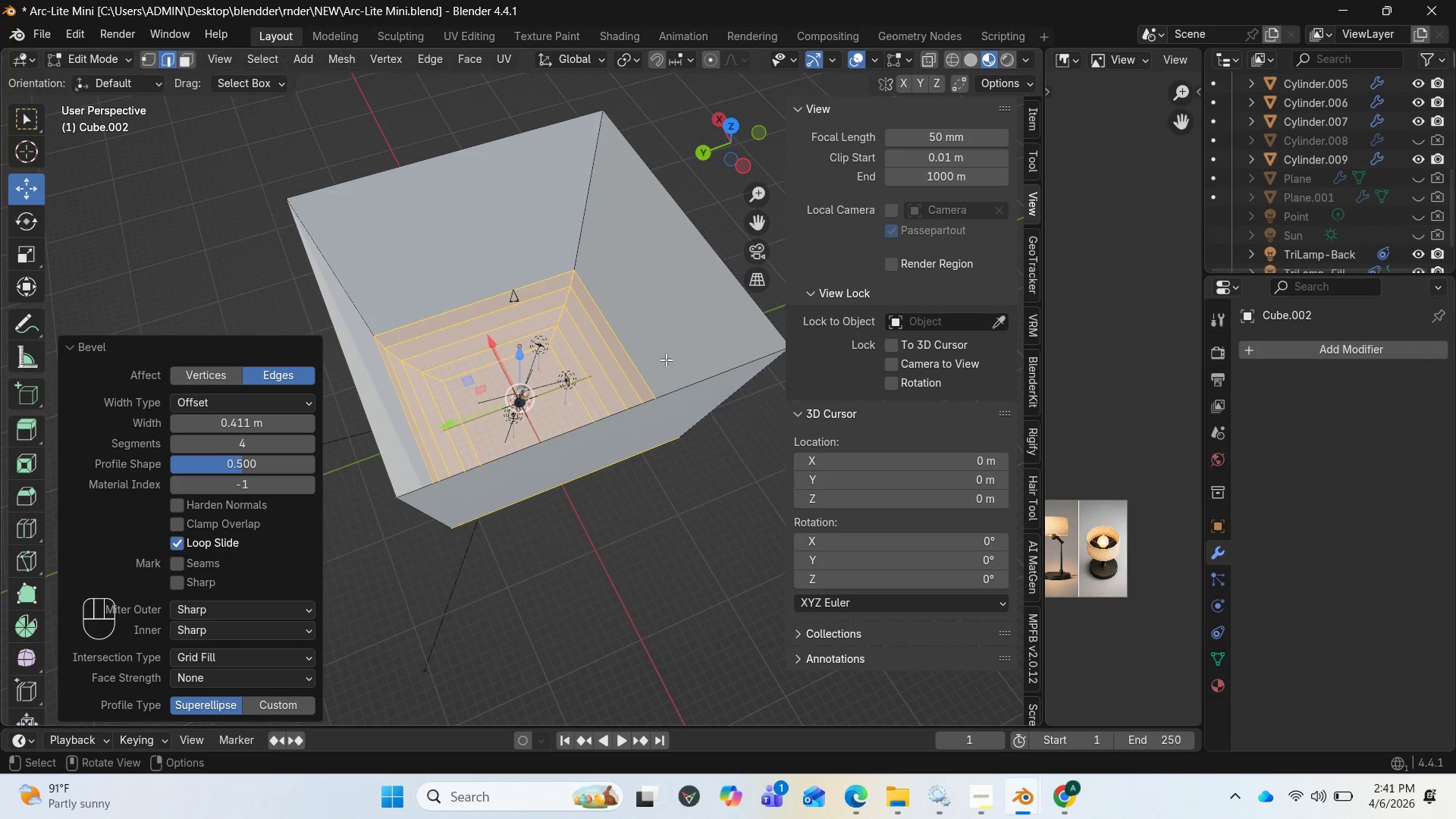 
key(Insert)
 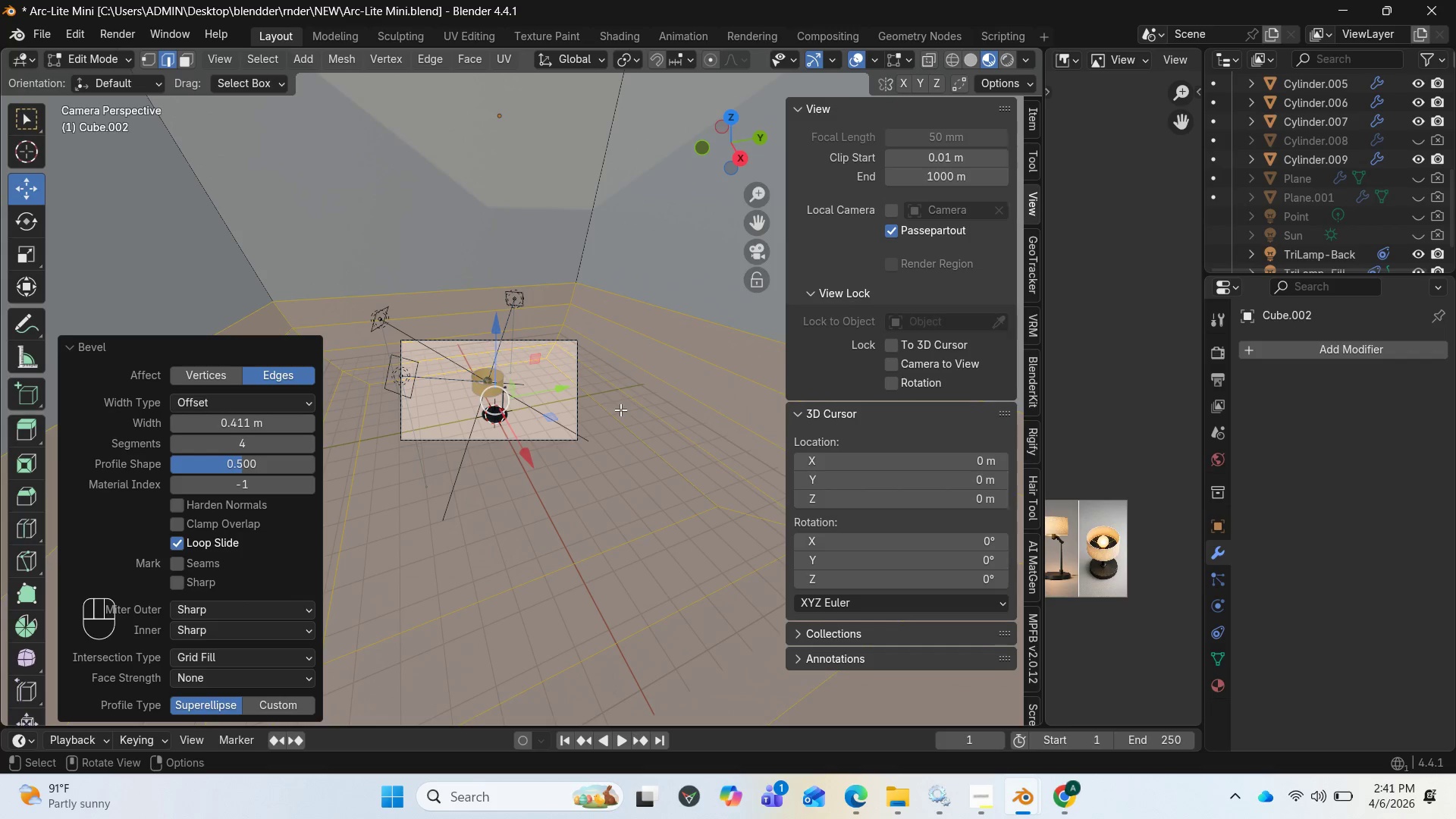 
wait(8.41)
 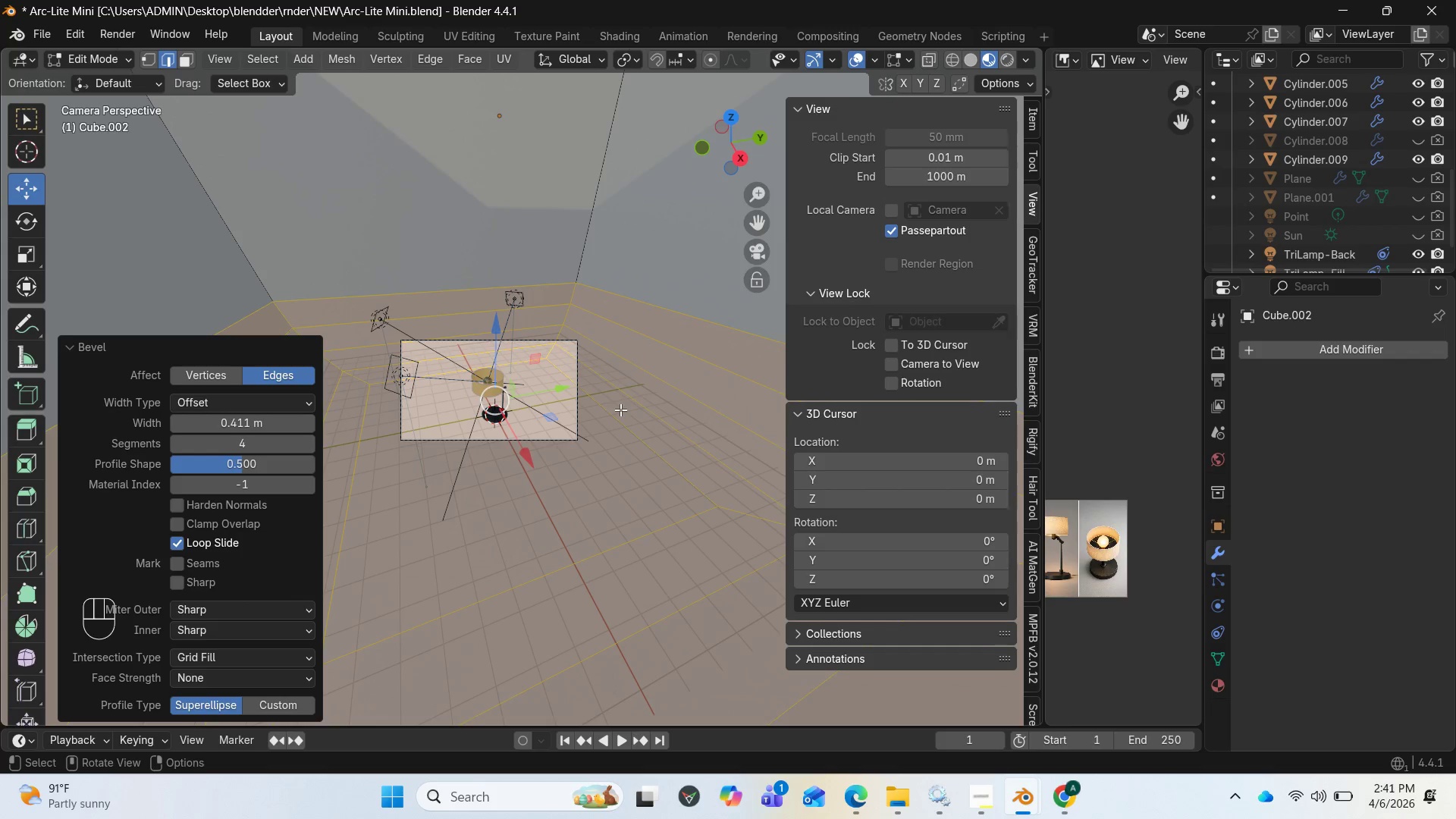 
key(Tab)
 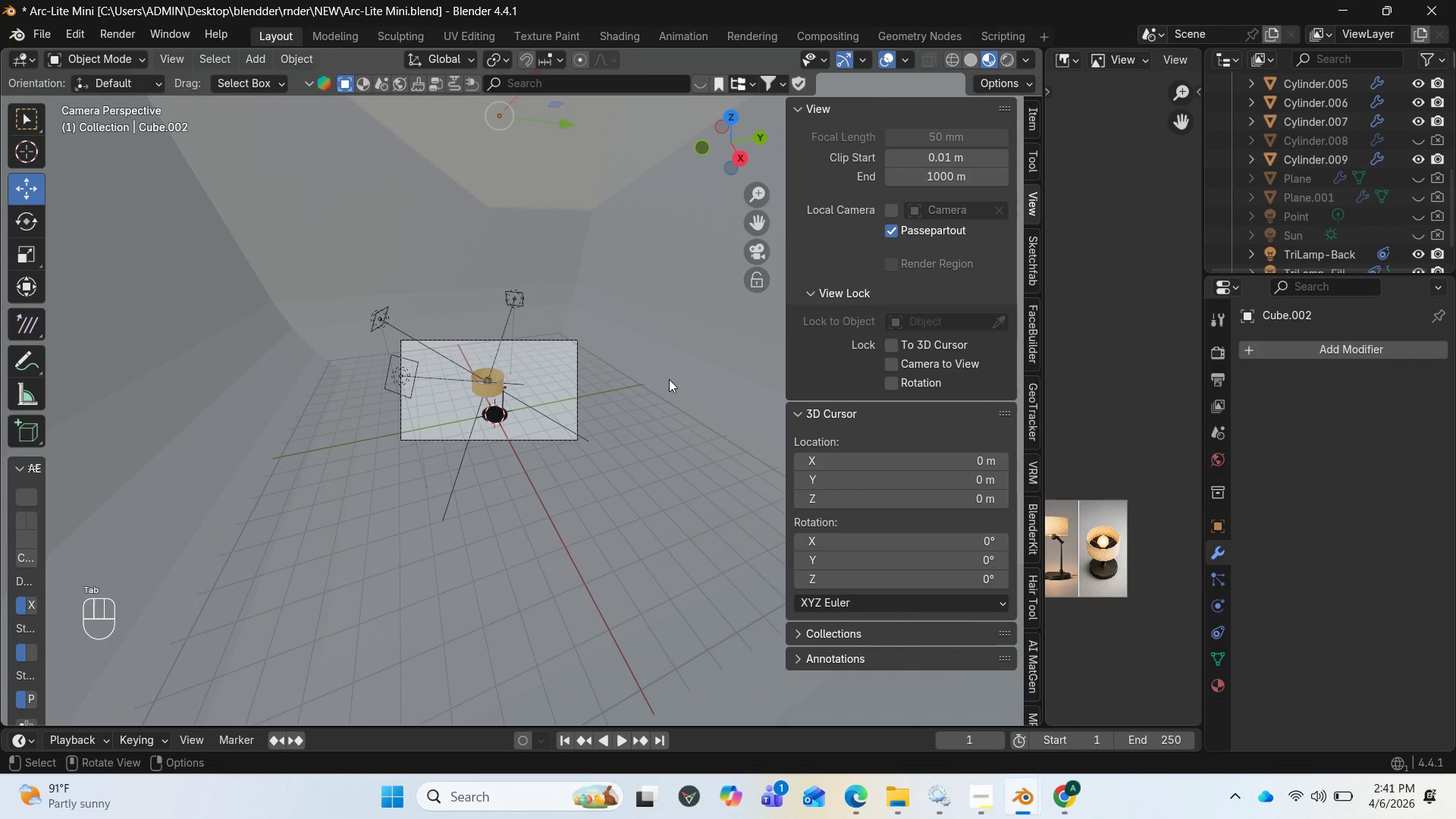 
left_click([676, 372])
 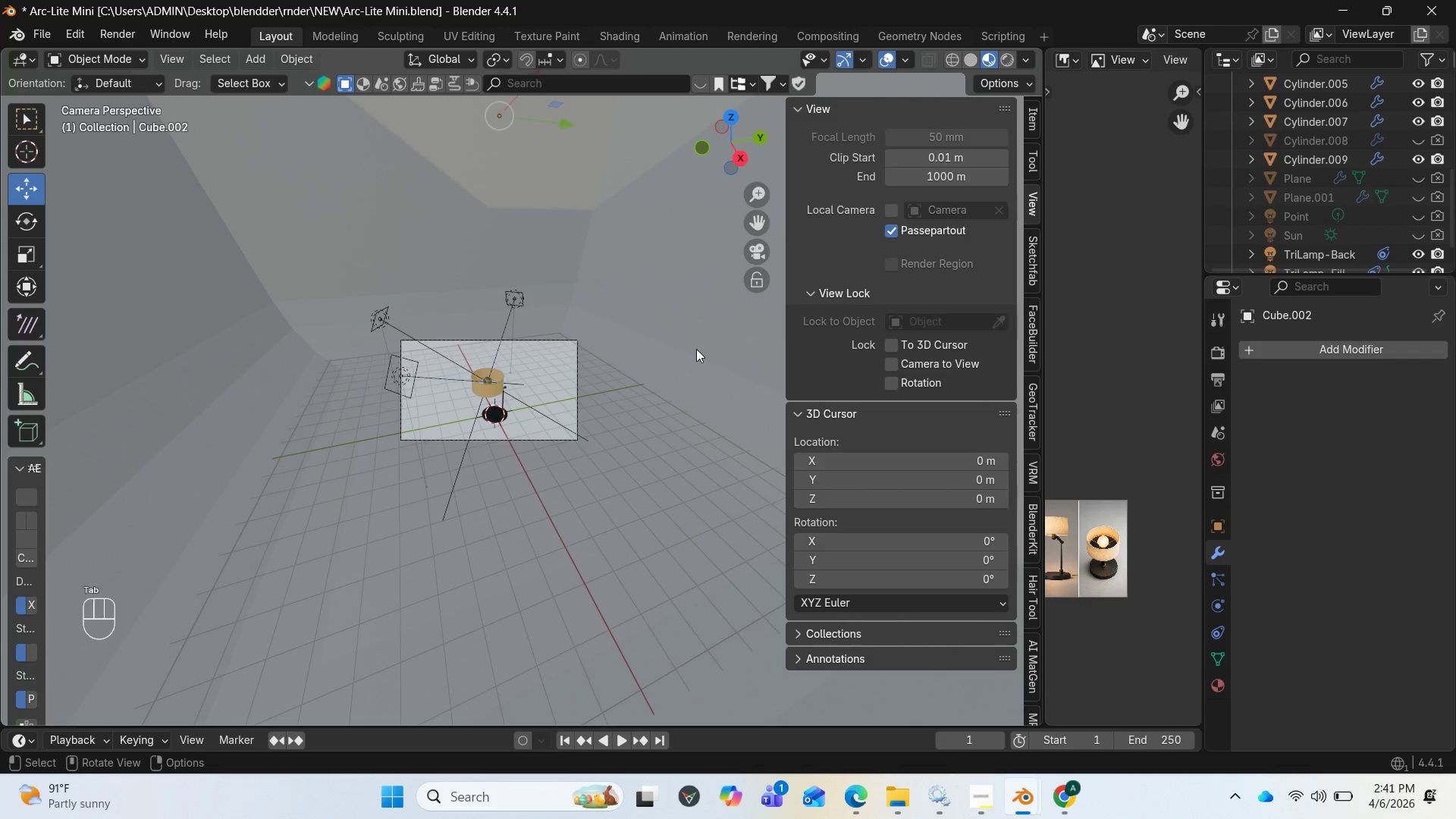 
scroll: coordinate [681, 381], scroll_direction: down, amount: 10.0
 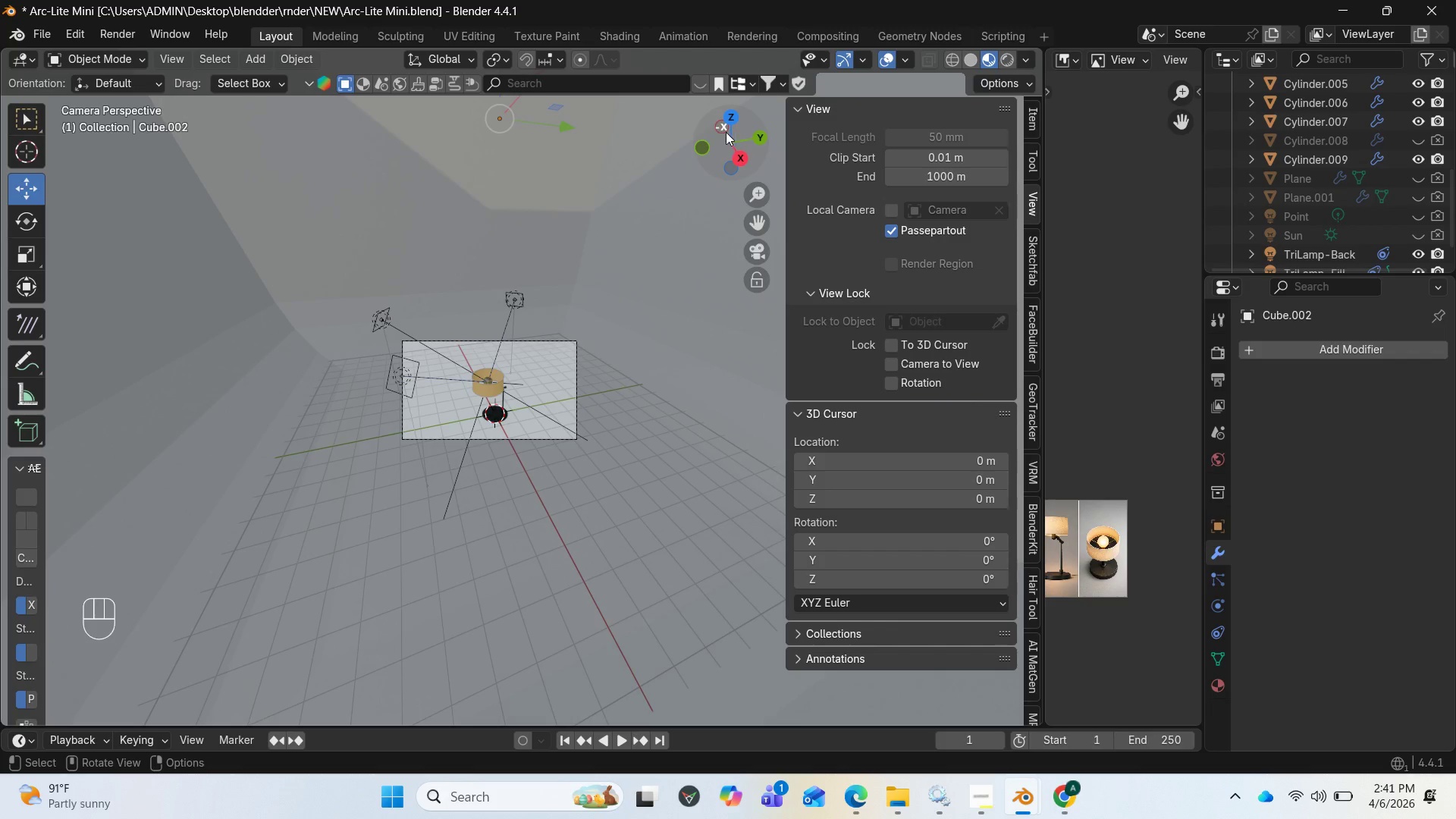 
left_click_drag(start_coordinate=[728, 137], to_coordinate=[836, 118])
 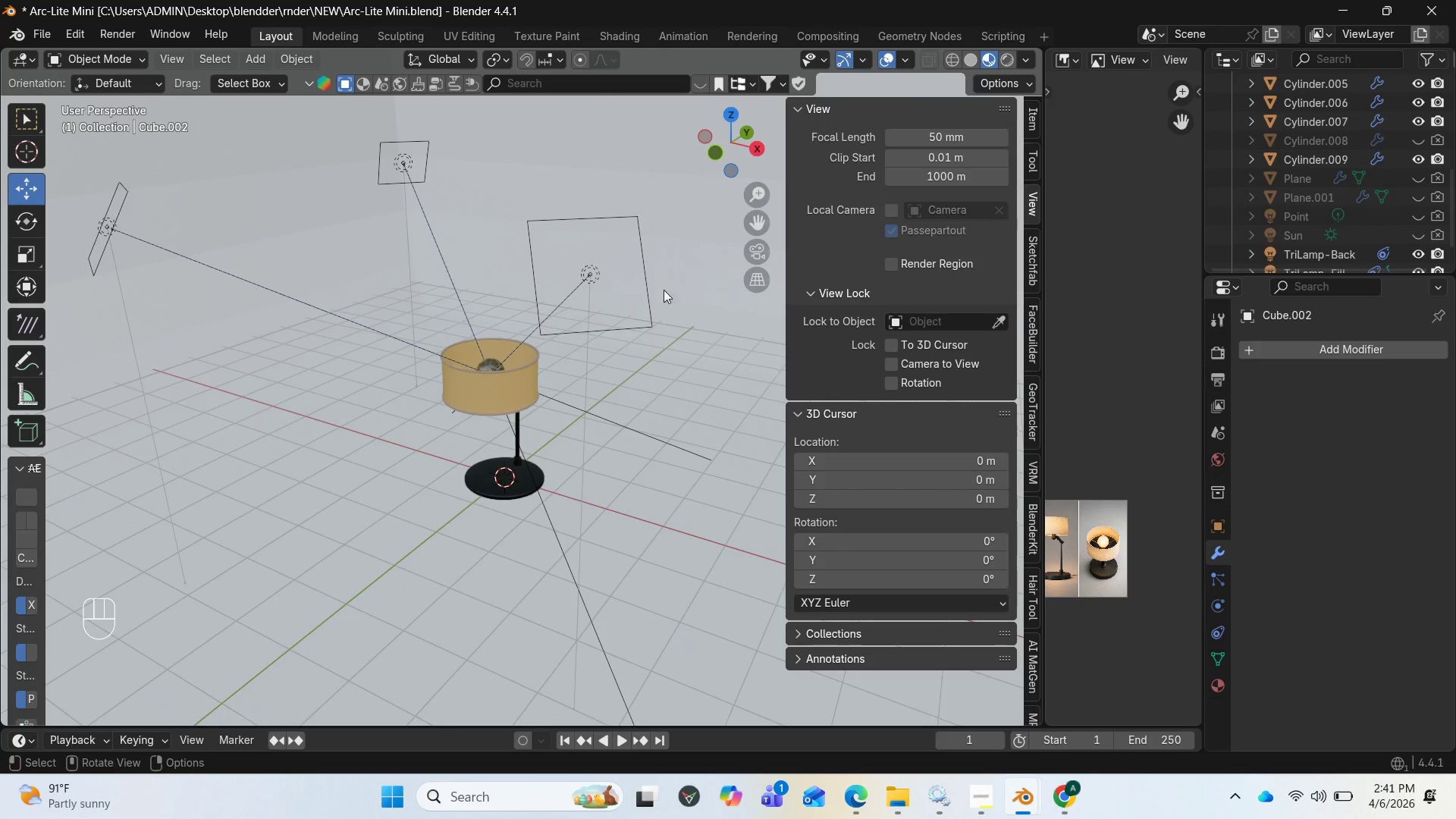 
scroll: coordinate [644, 310], scroll_direction: down, amount: 9.0
 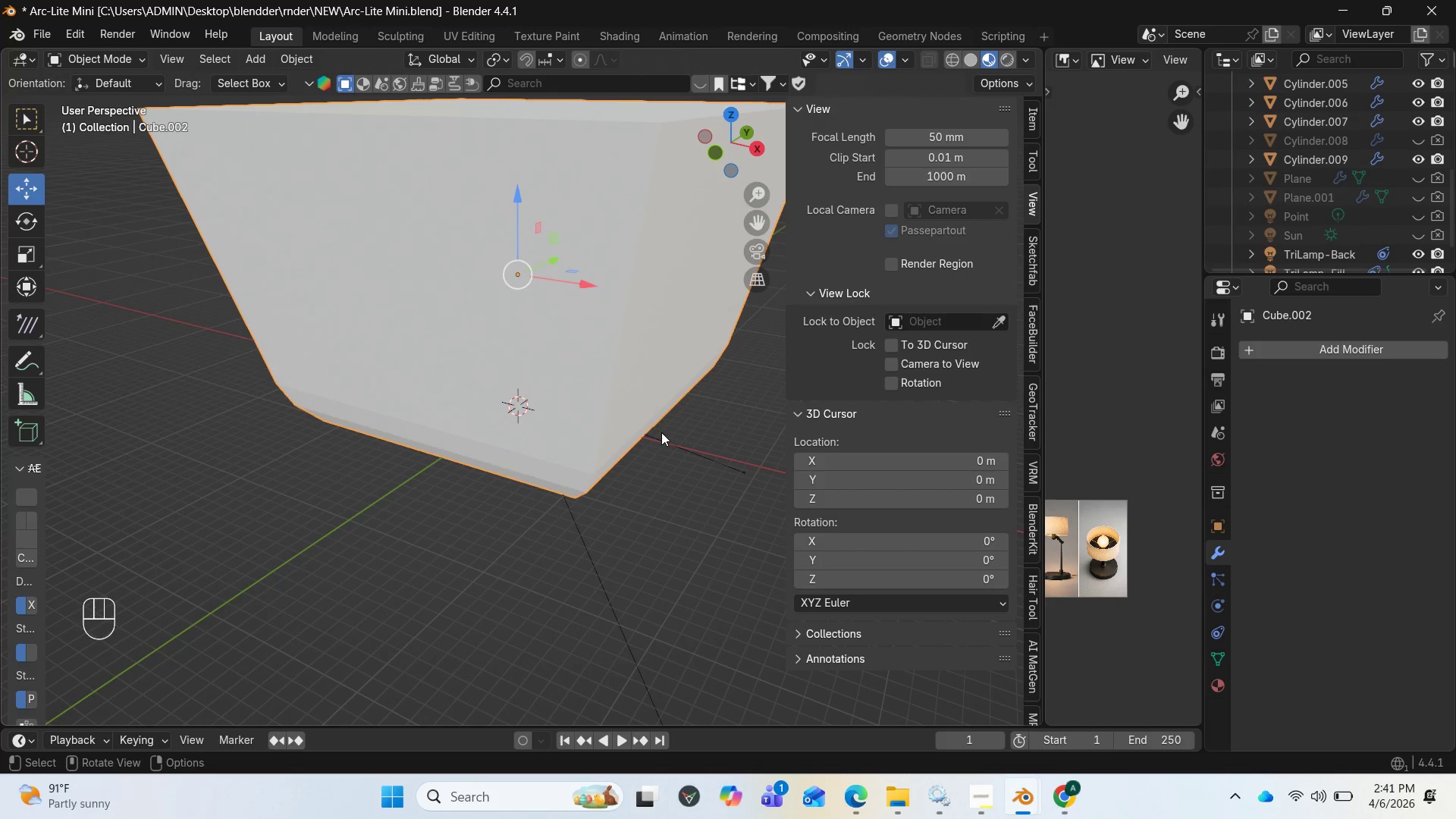 
key(S)
 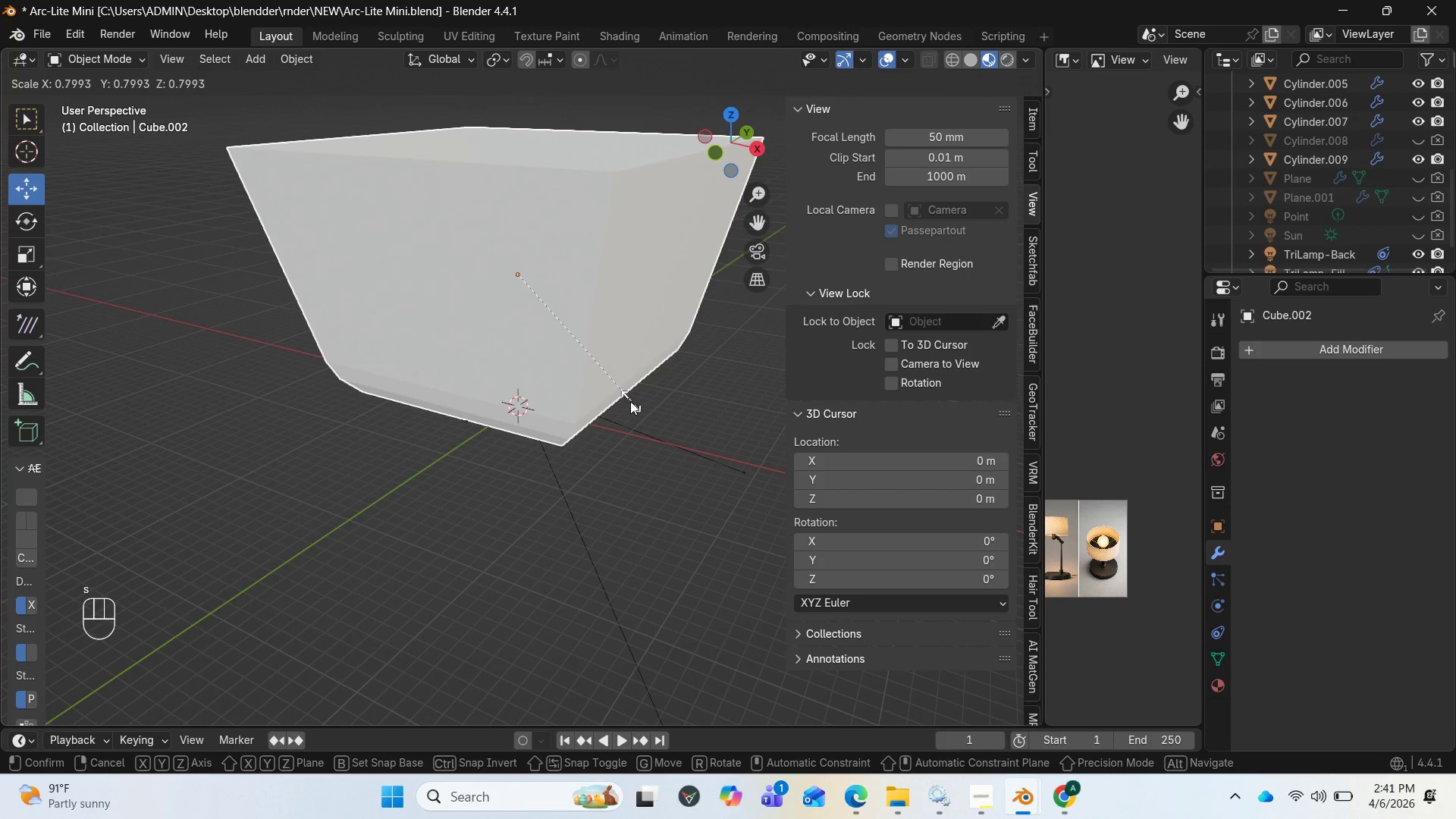 
left_click([621, 395])
 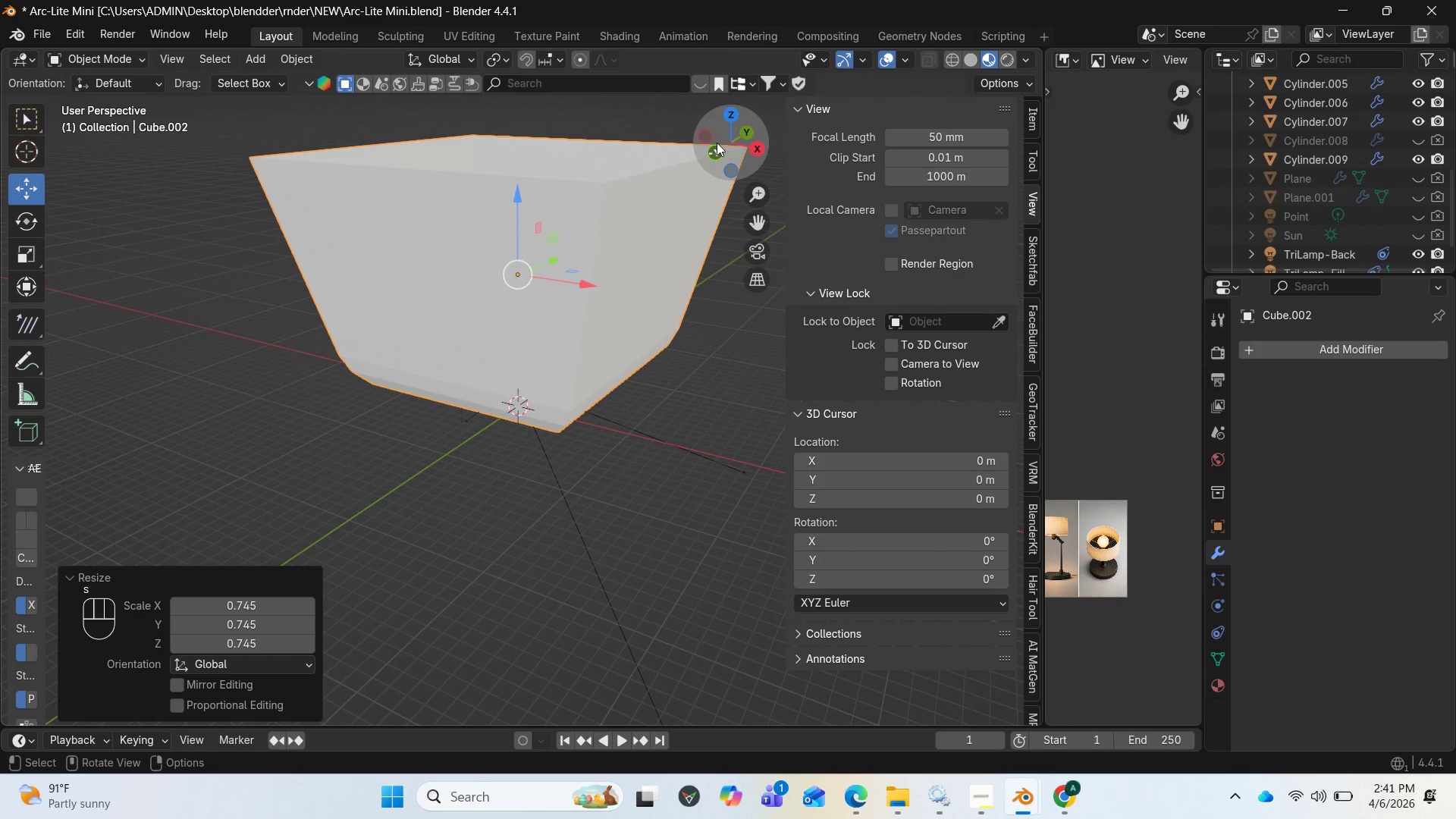 
left_click_drag(start_coordinate=[721, 136], to_coordinate=[661, 256])
 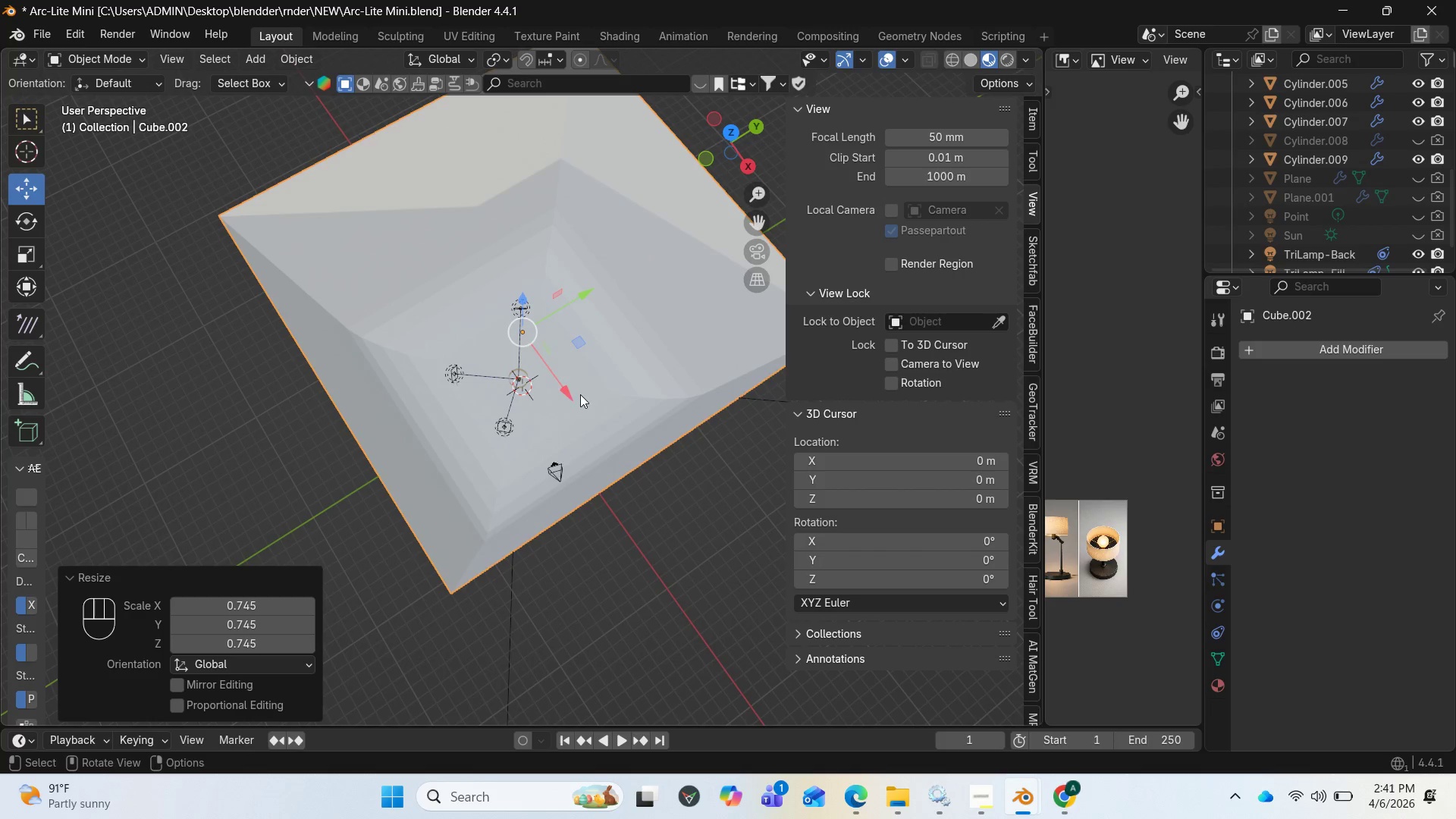 
key(Insert)
 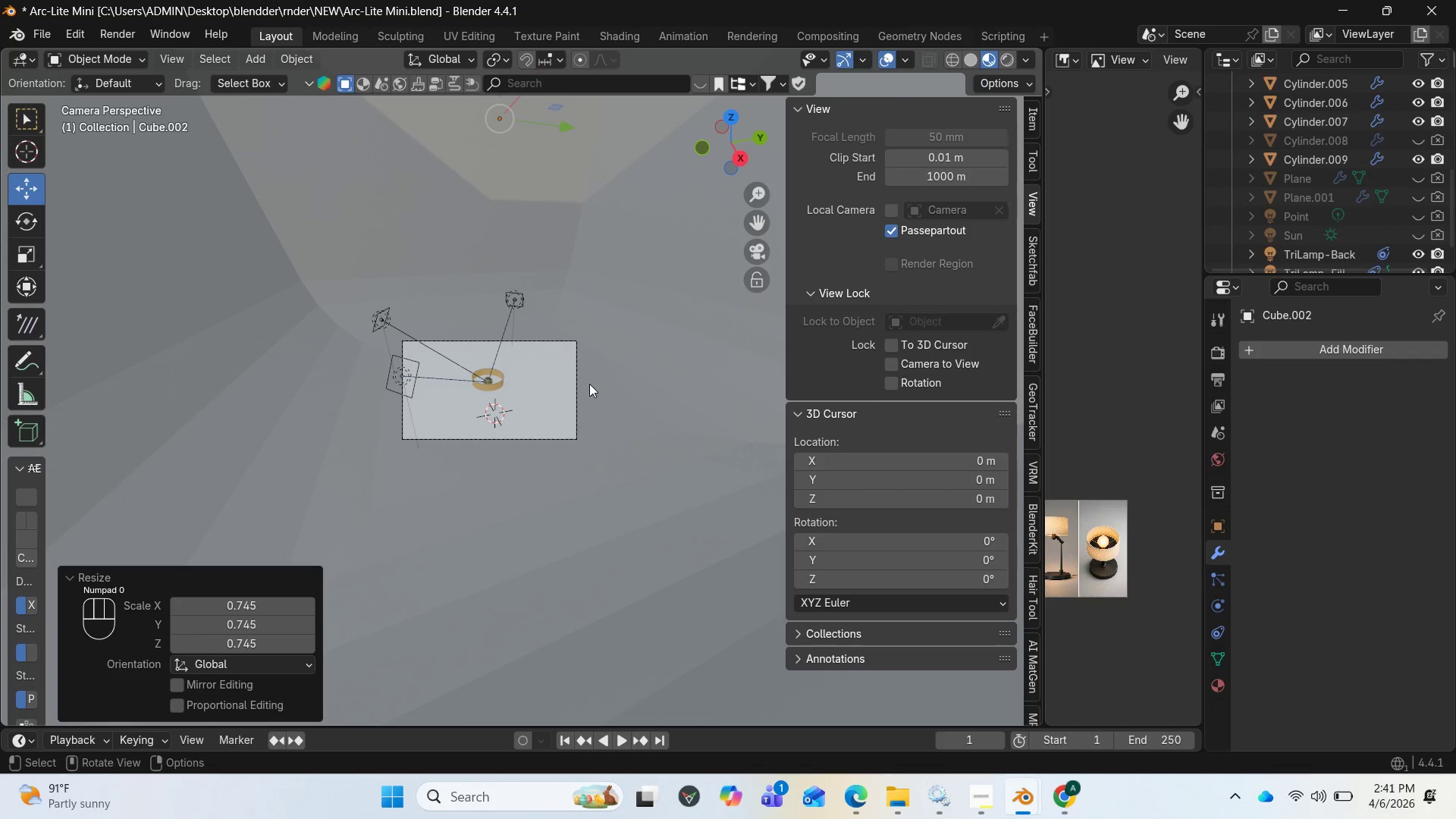 
left_click([646, 394])
 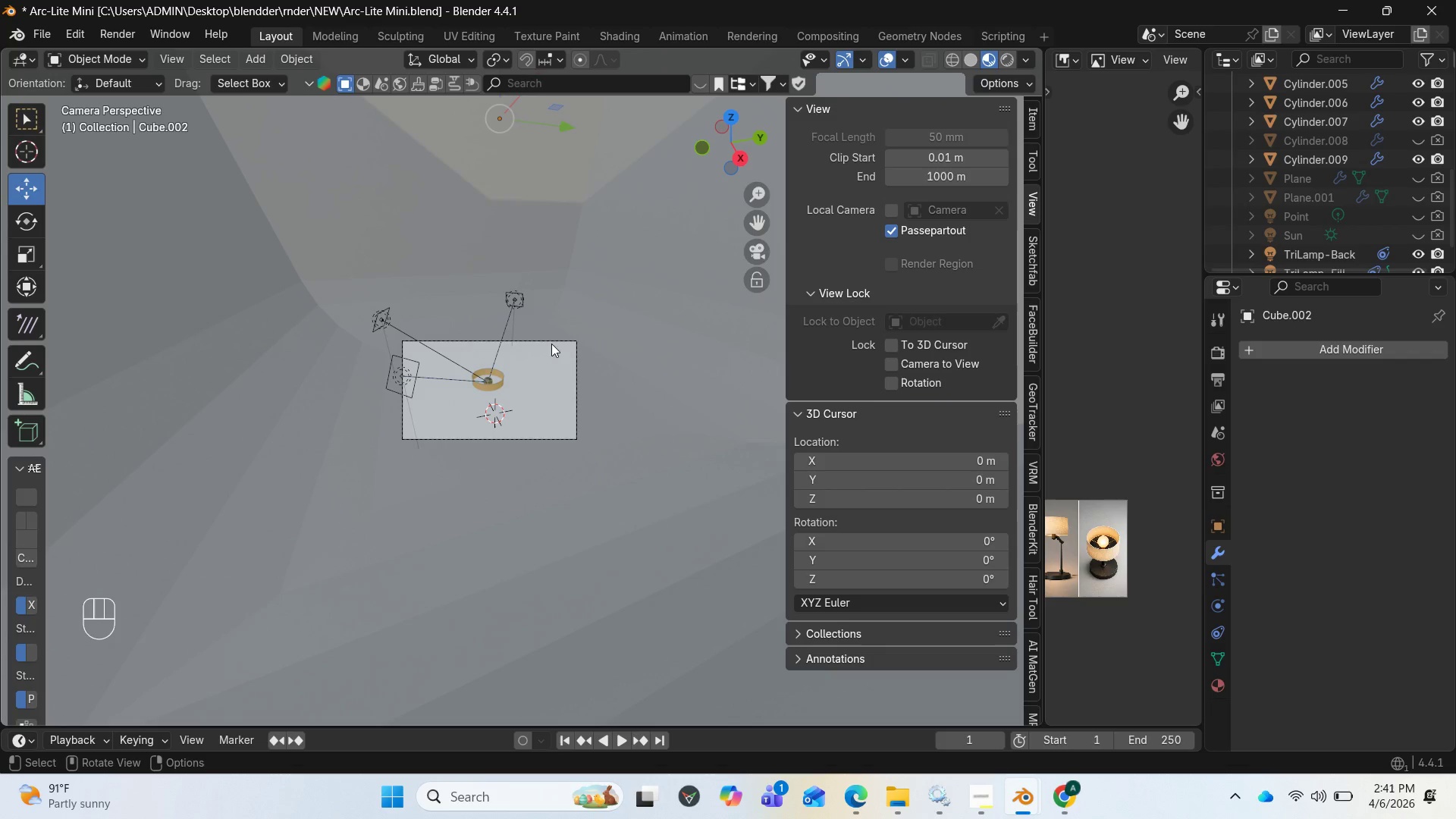 
scroll: coordinate [553, 337], scroll_direction: down, amount: 3.0
 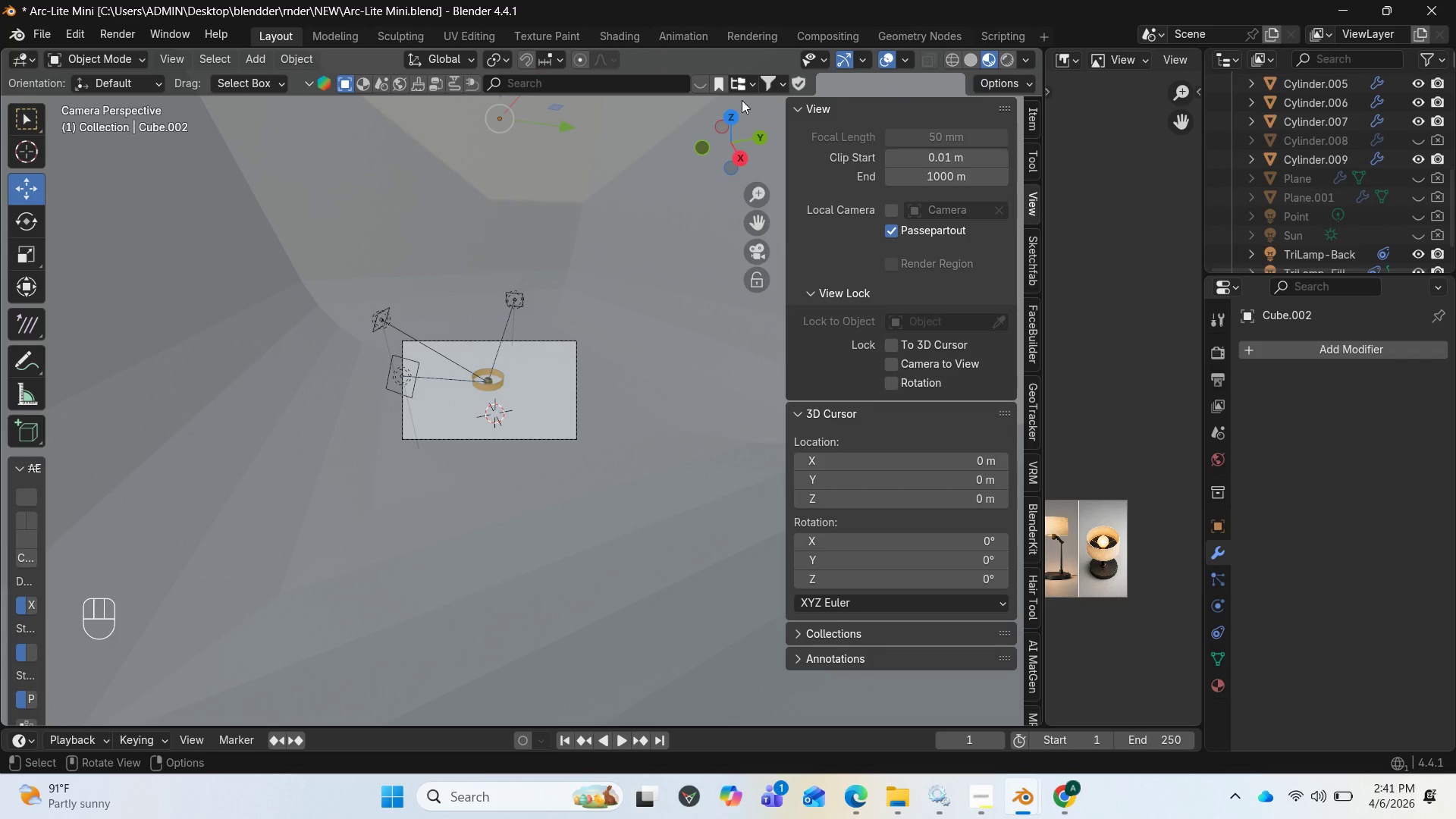 
left_click_drag(start_coordinate=[730, 121], to_coordinate=[671, 171])
 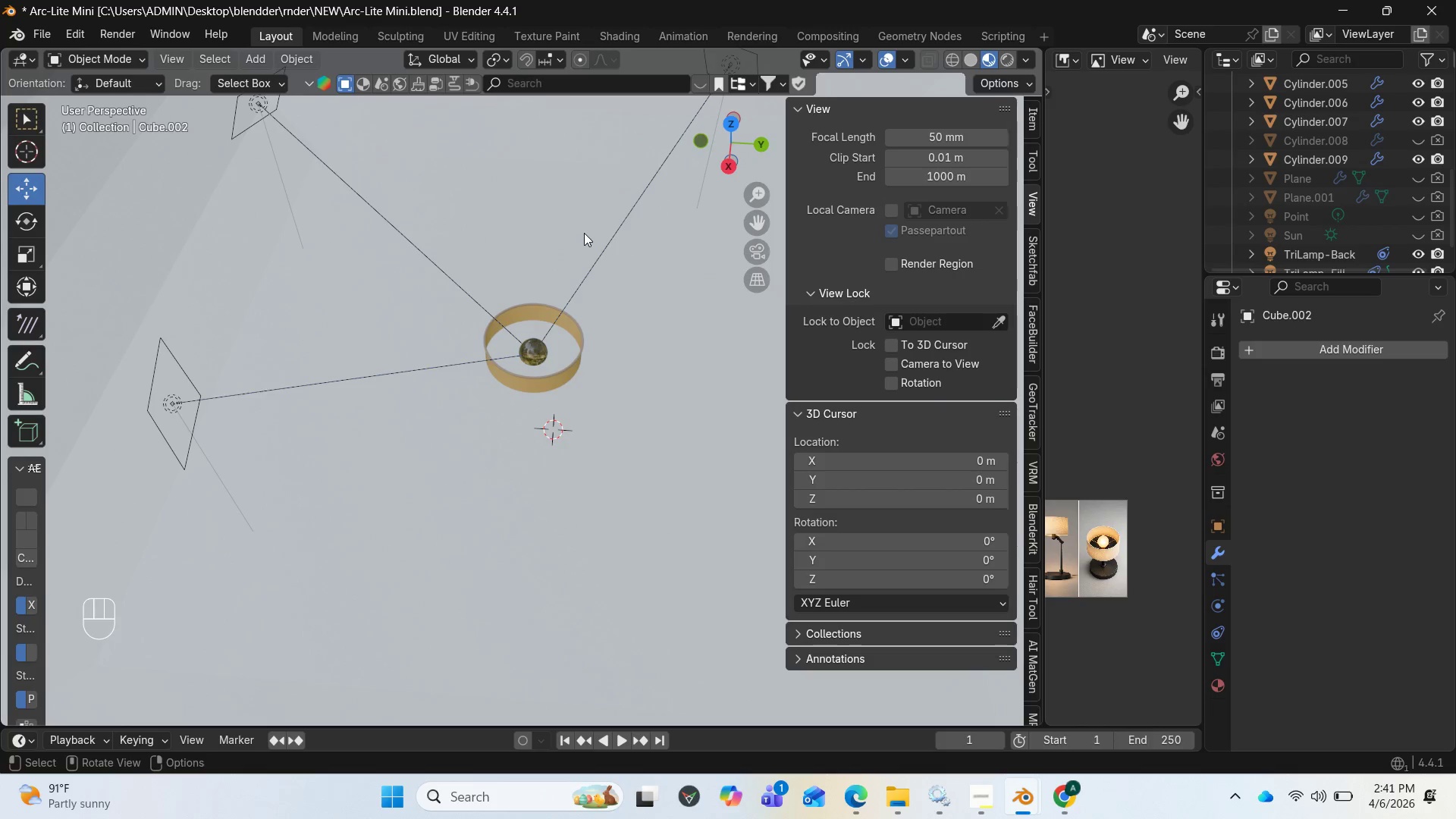 
scroll: coordinate [587, 259], scroll_direction: down, amount: 9.0
 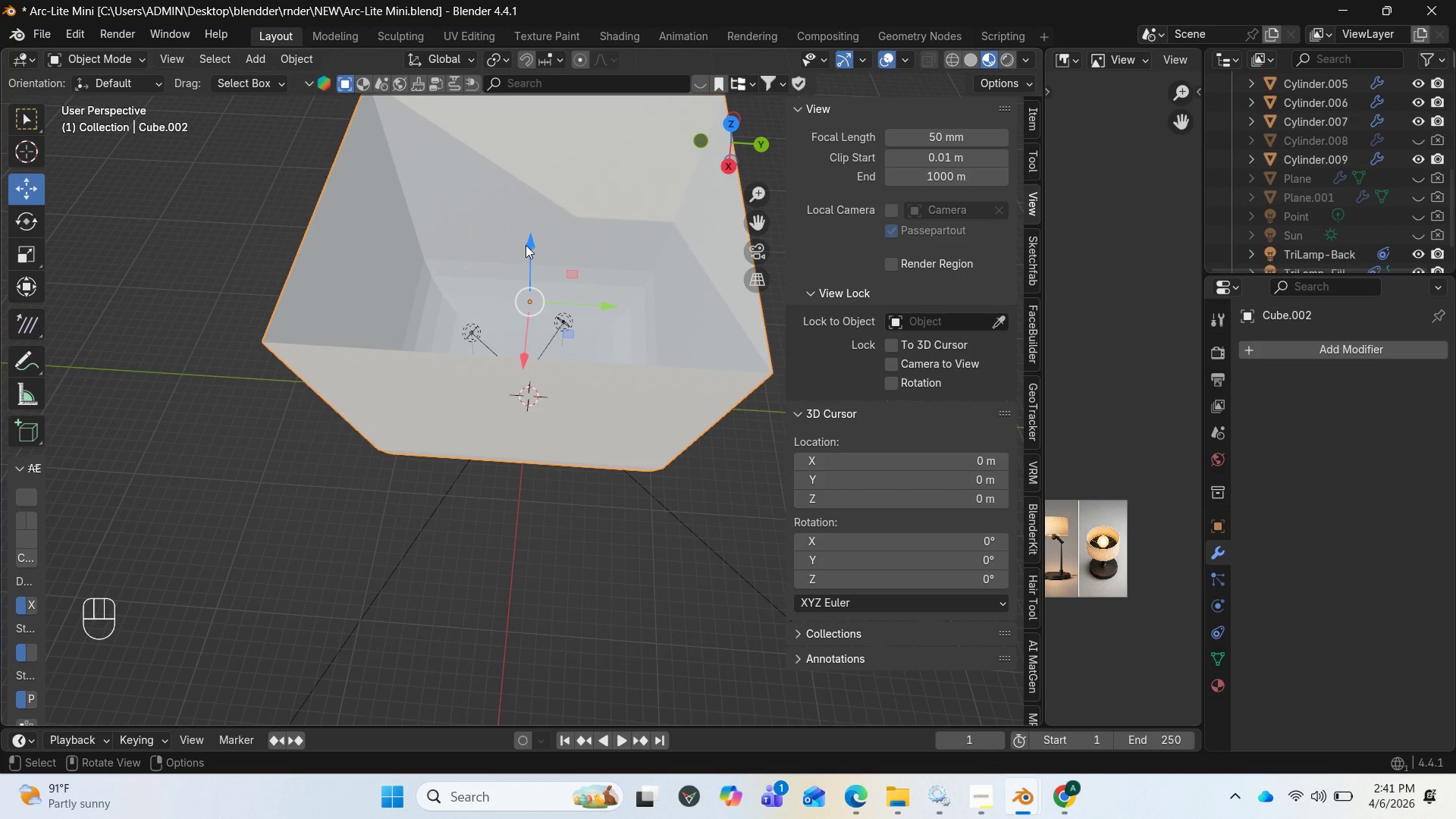 
left_click_drag(start_coordinate=[529, 241], to_coordinate=[517, 281])
 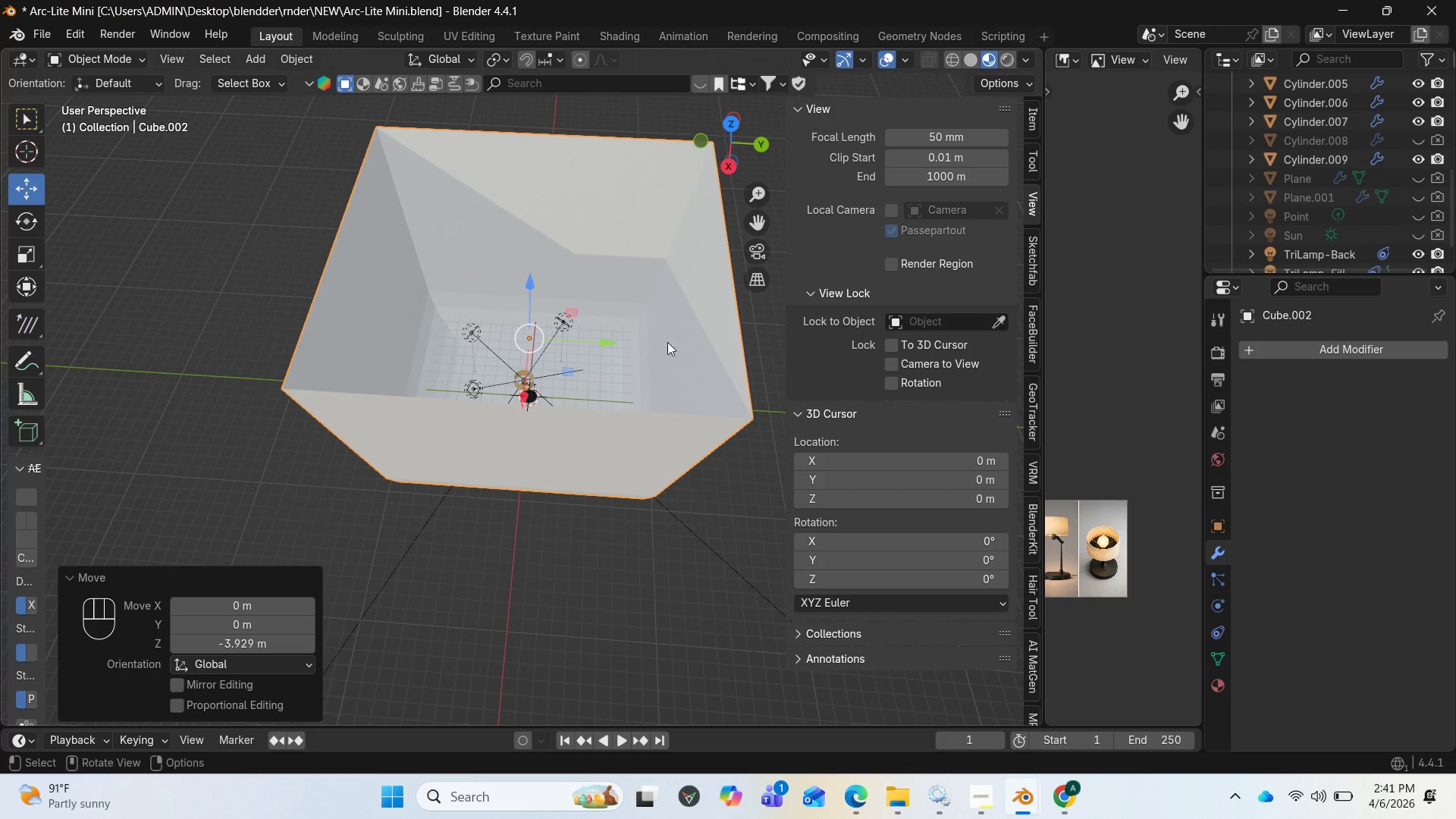 
key(End)
 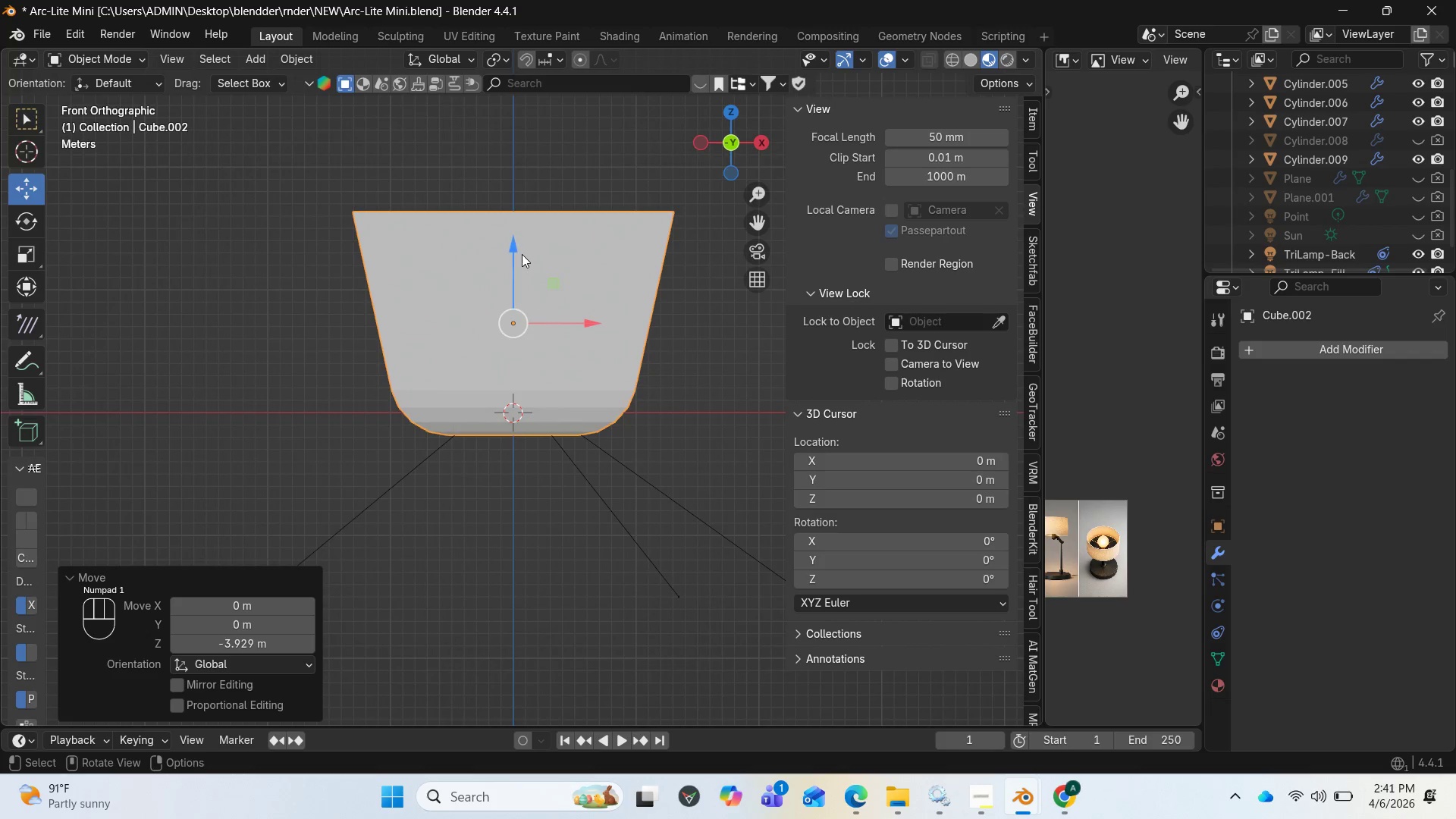 
left_click_drag(start_coordinate=[514, 249], to_coordinate=[508, 229])
 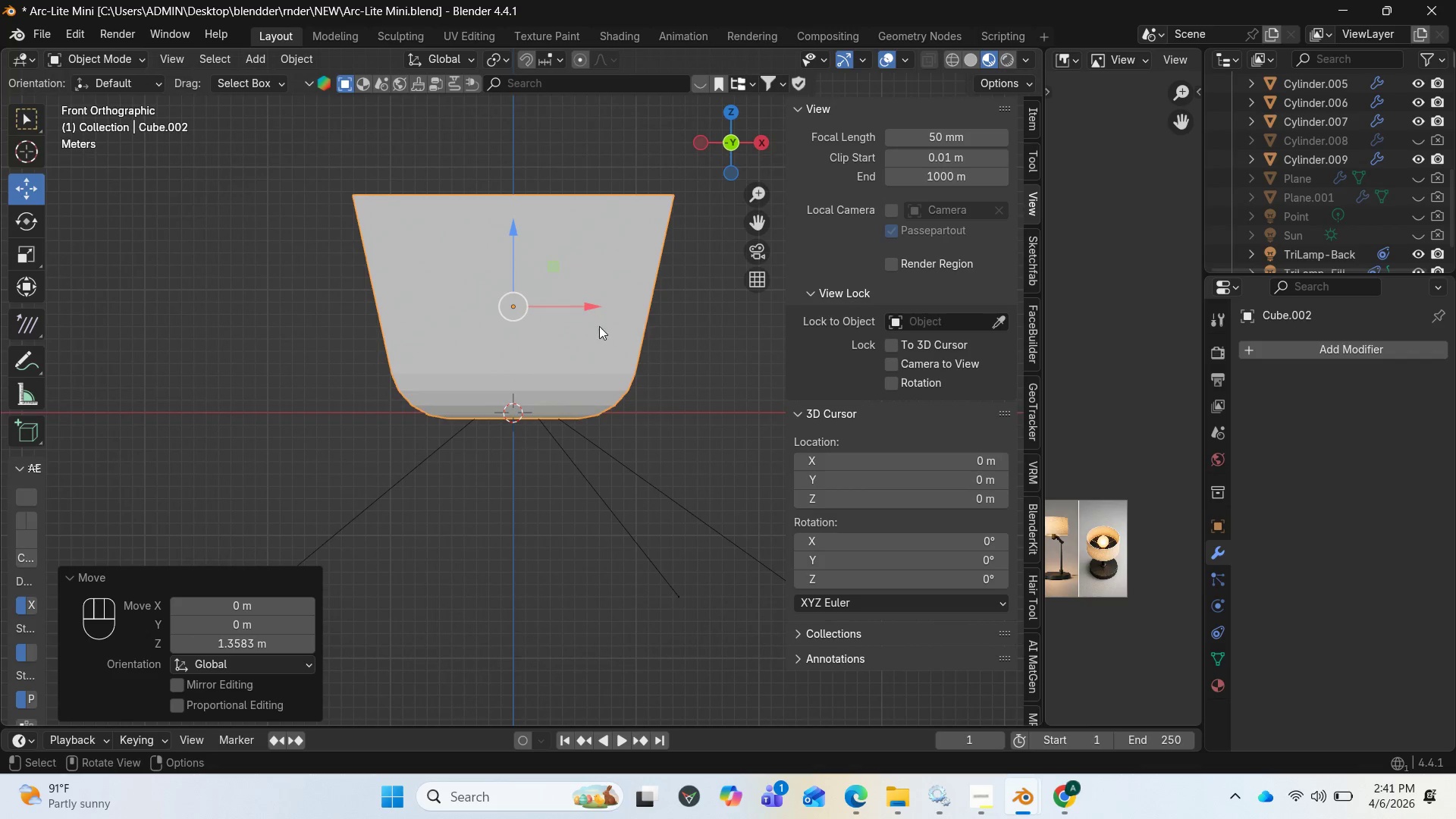 
key(Insert)
 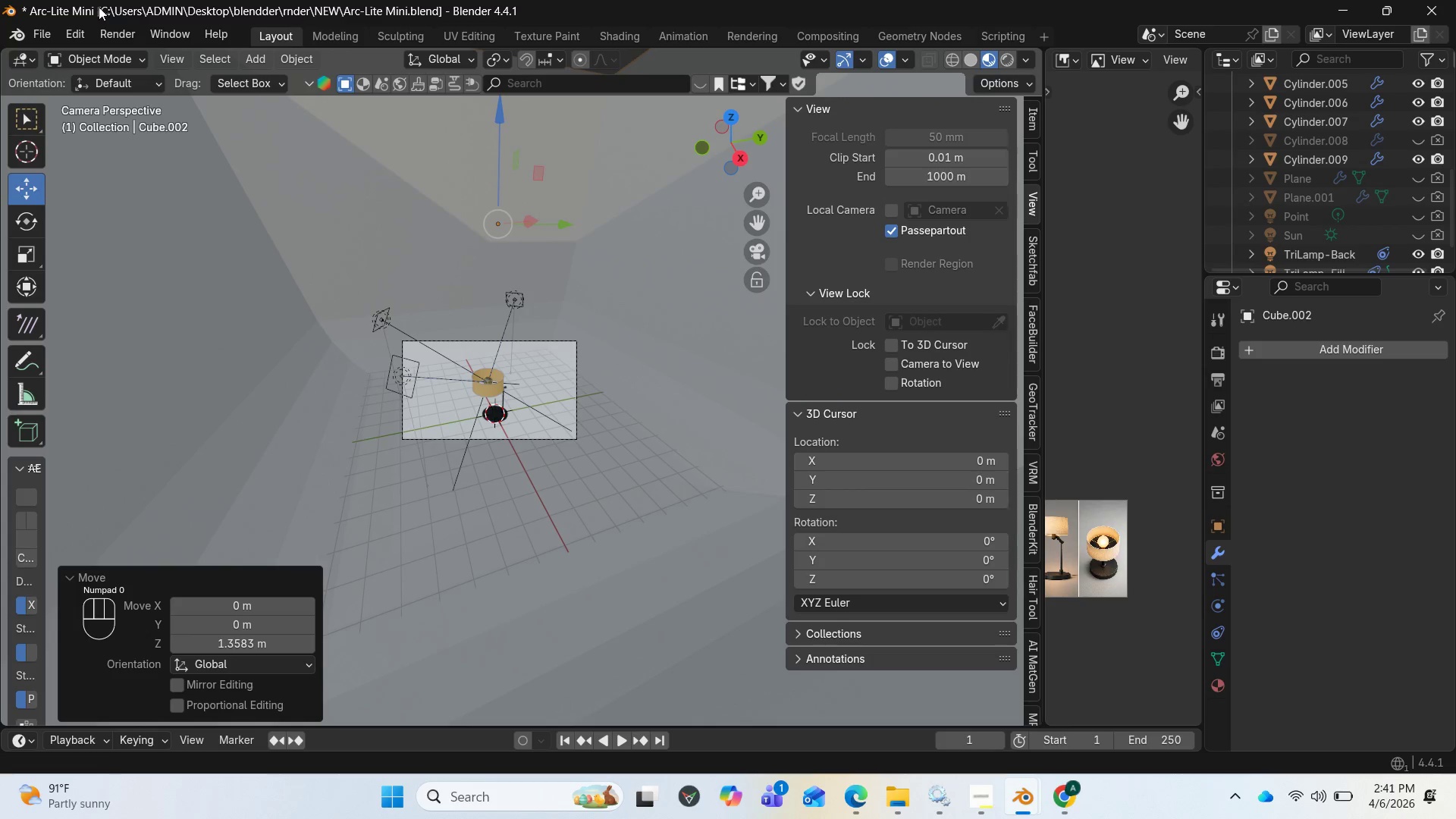 
left_click([128, 30])
 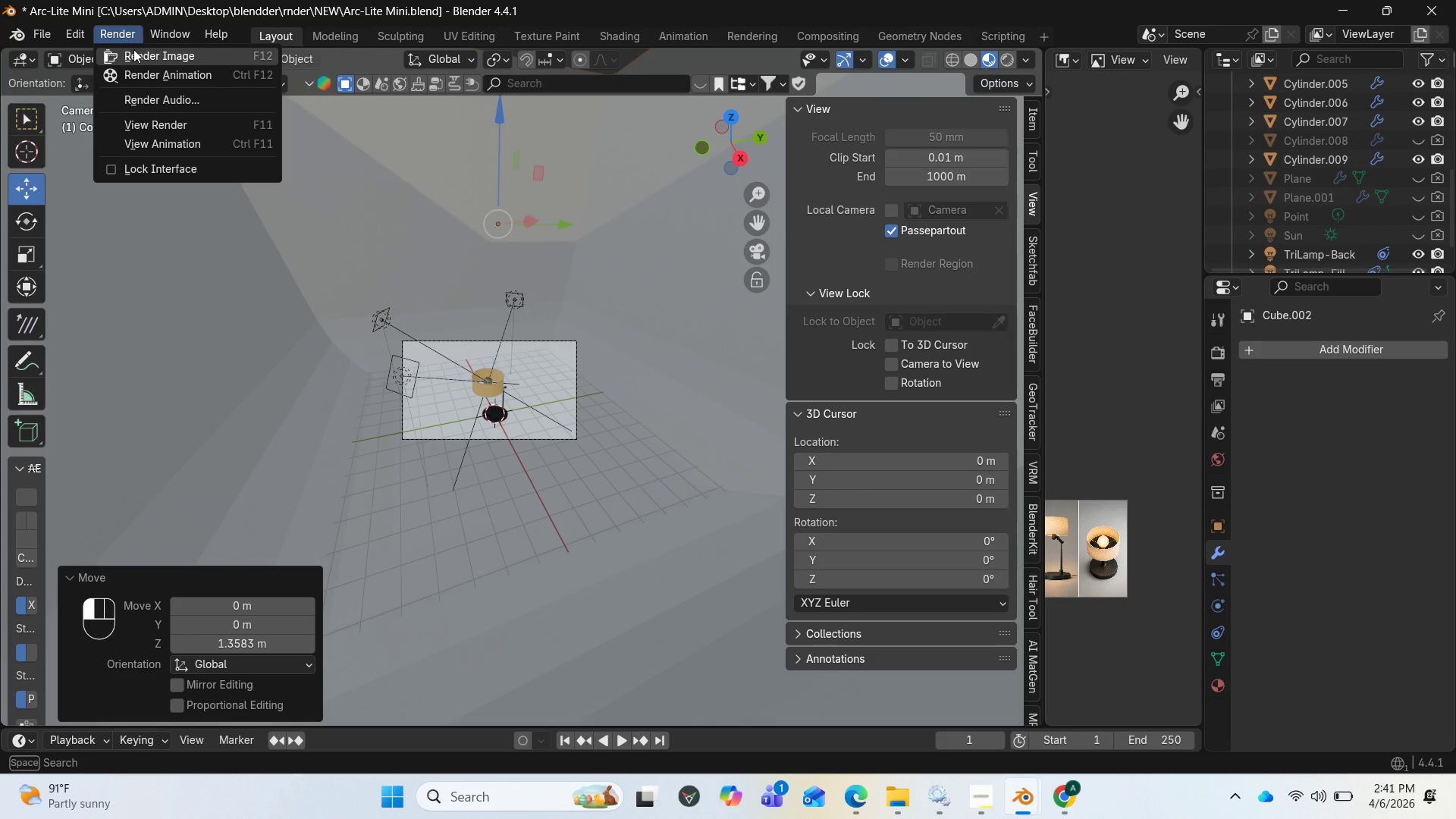 
left_click([133, 50])
 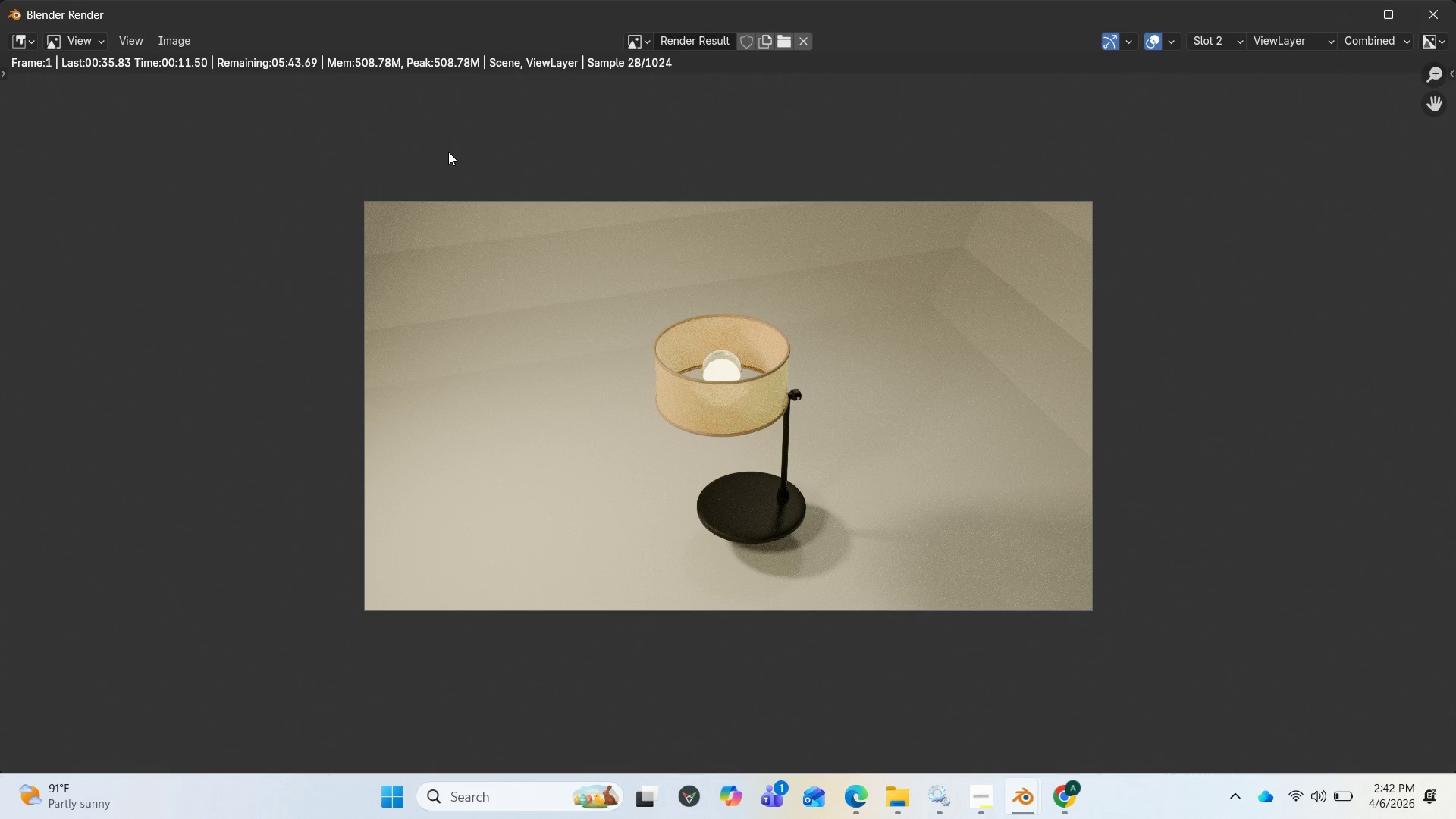 
wait(18.8)
 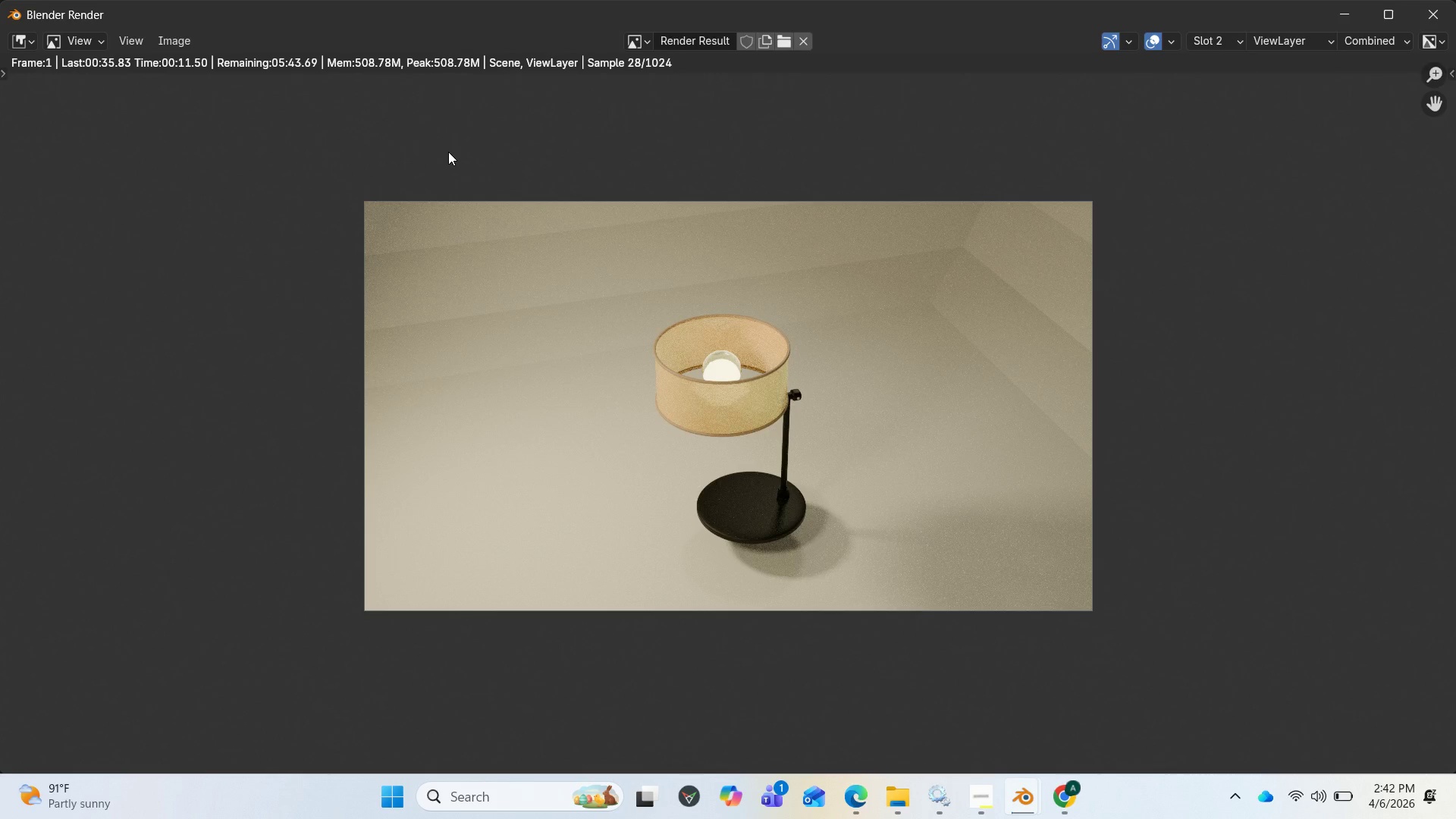 
scroll: coordinate [788, 357], scroll_direction: down, amount: 2.0
 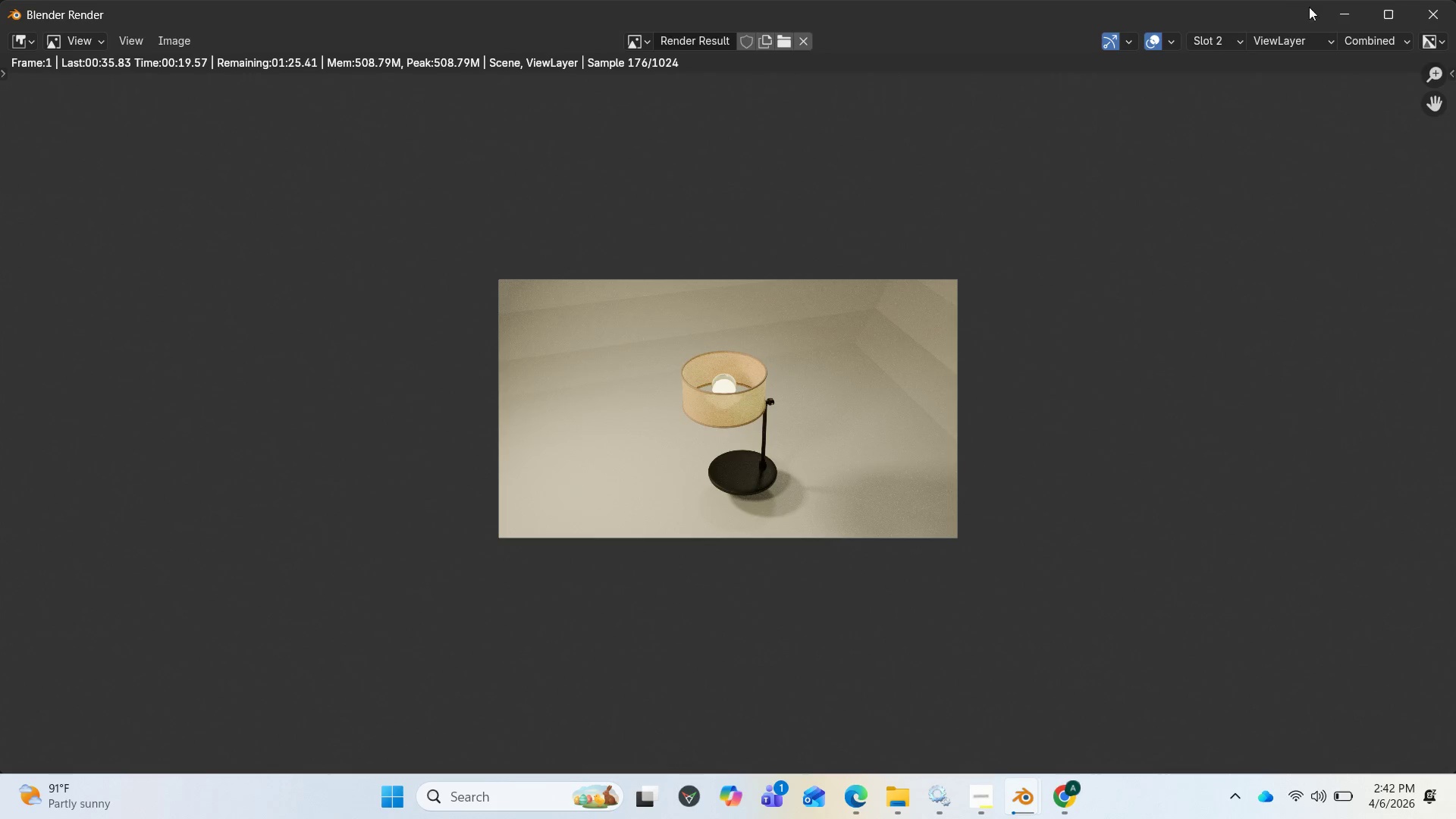 
left_click([1343, 8])
 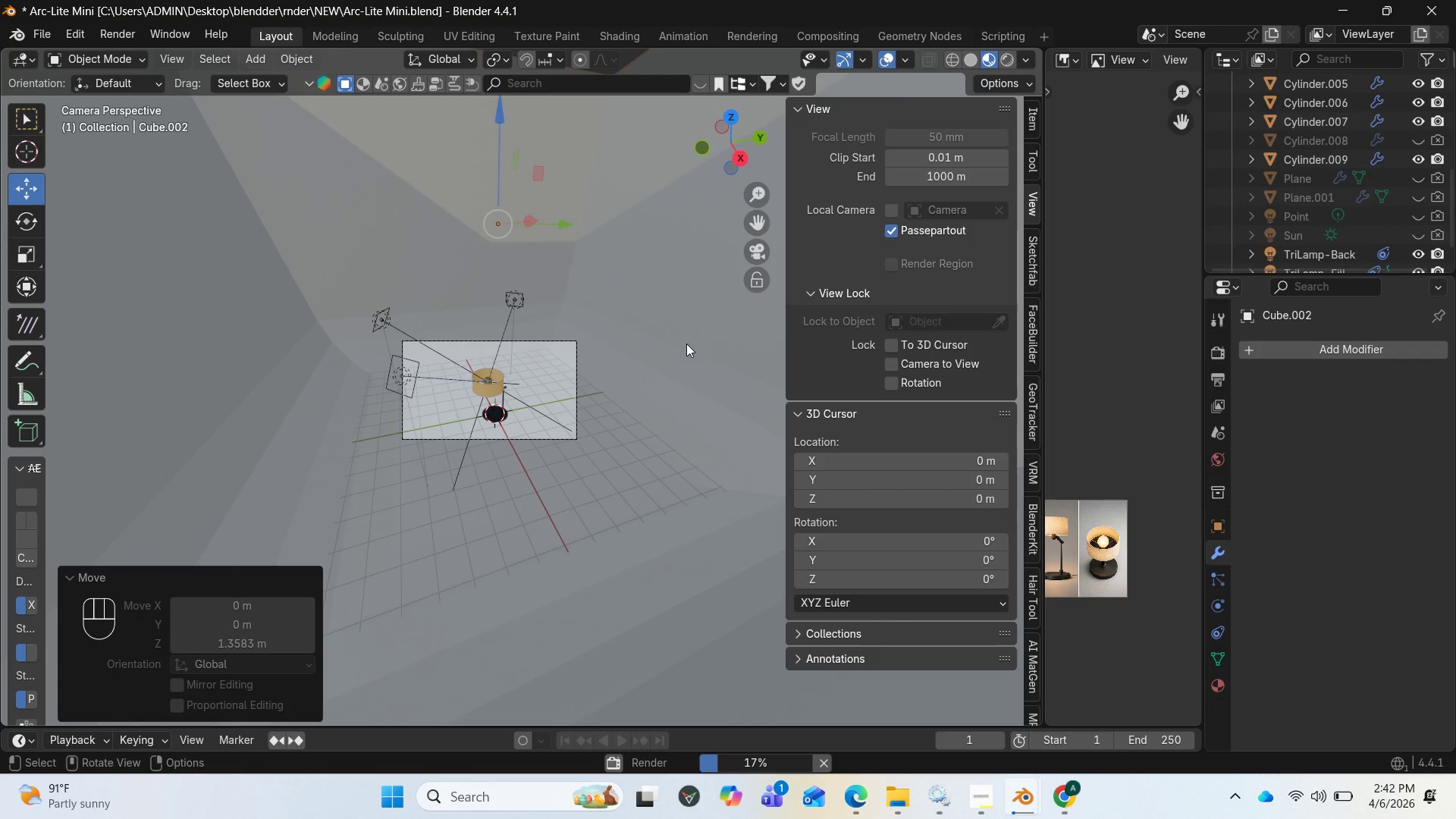 
left_click([676, 335])
 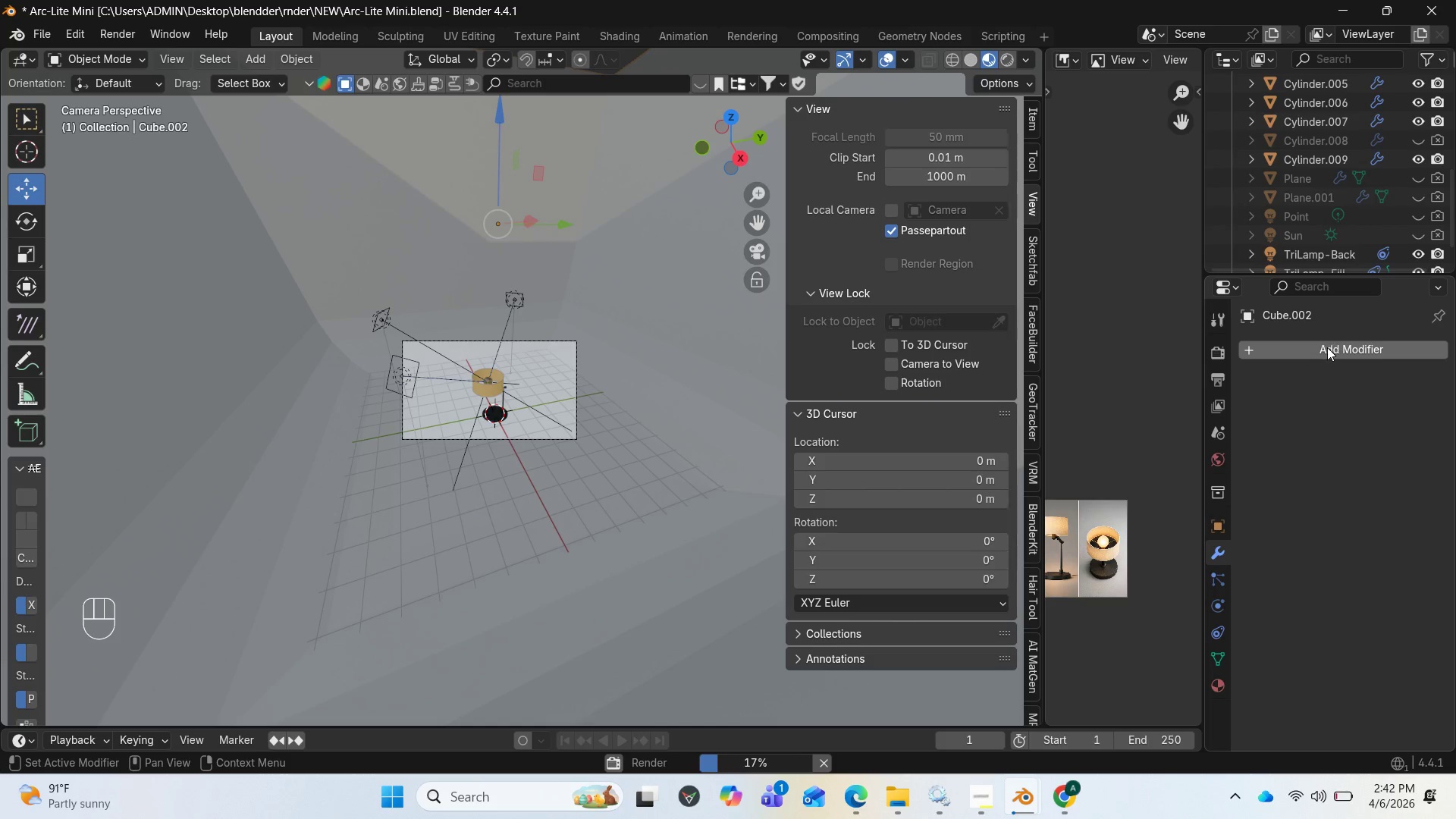 
left_click([1327, 347])
 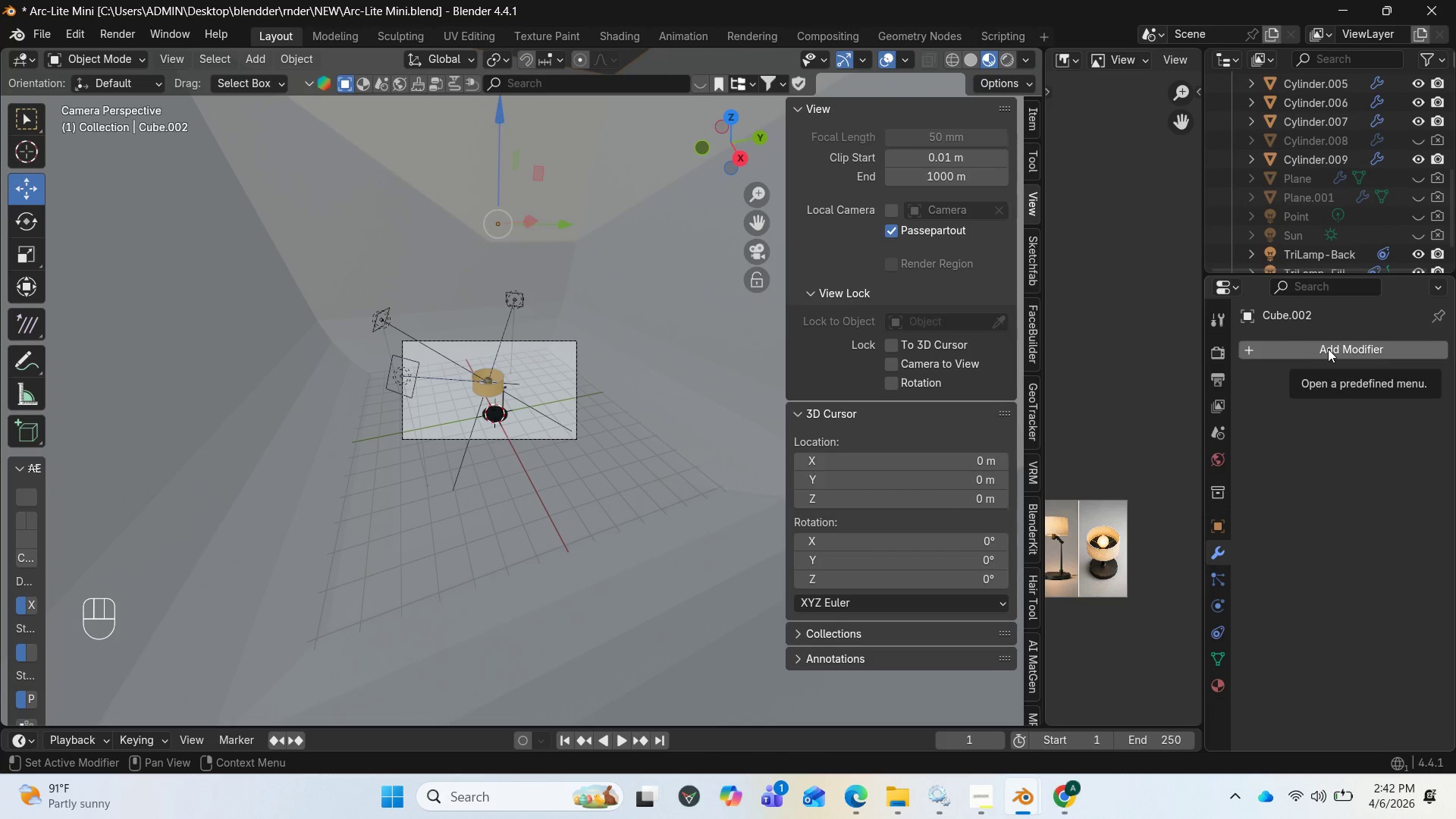 
wait(19.61)
 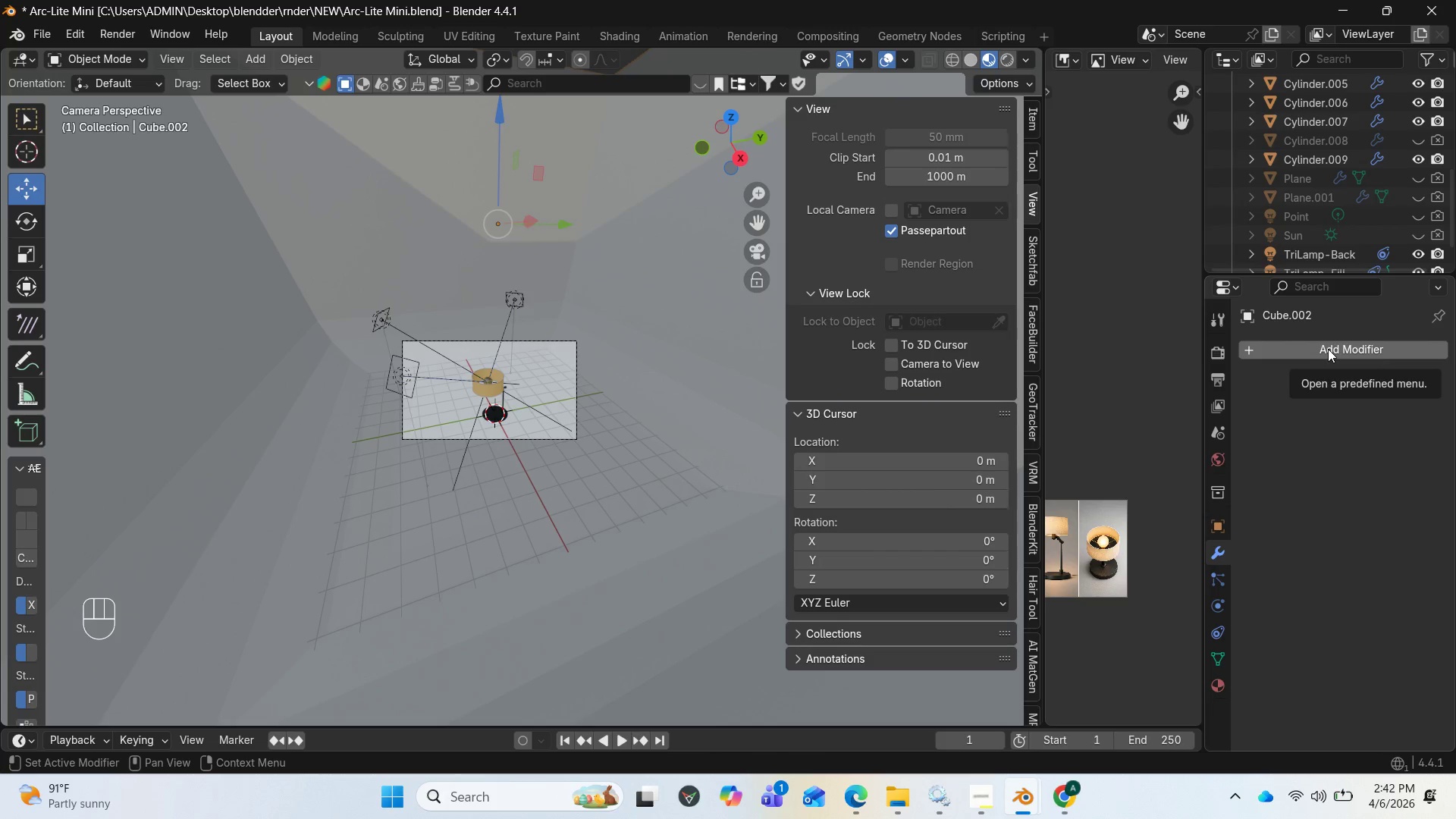 
left_click([1316, 184])
 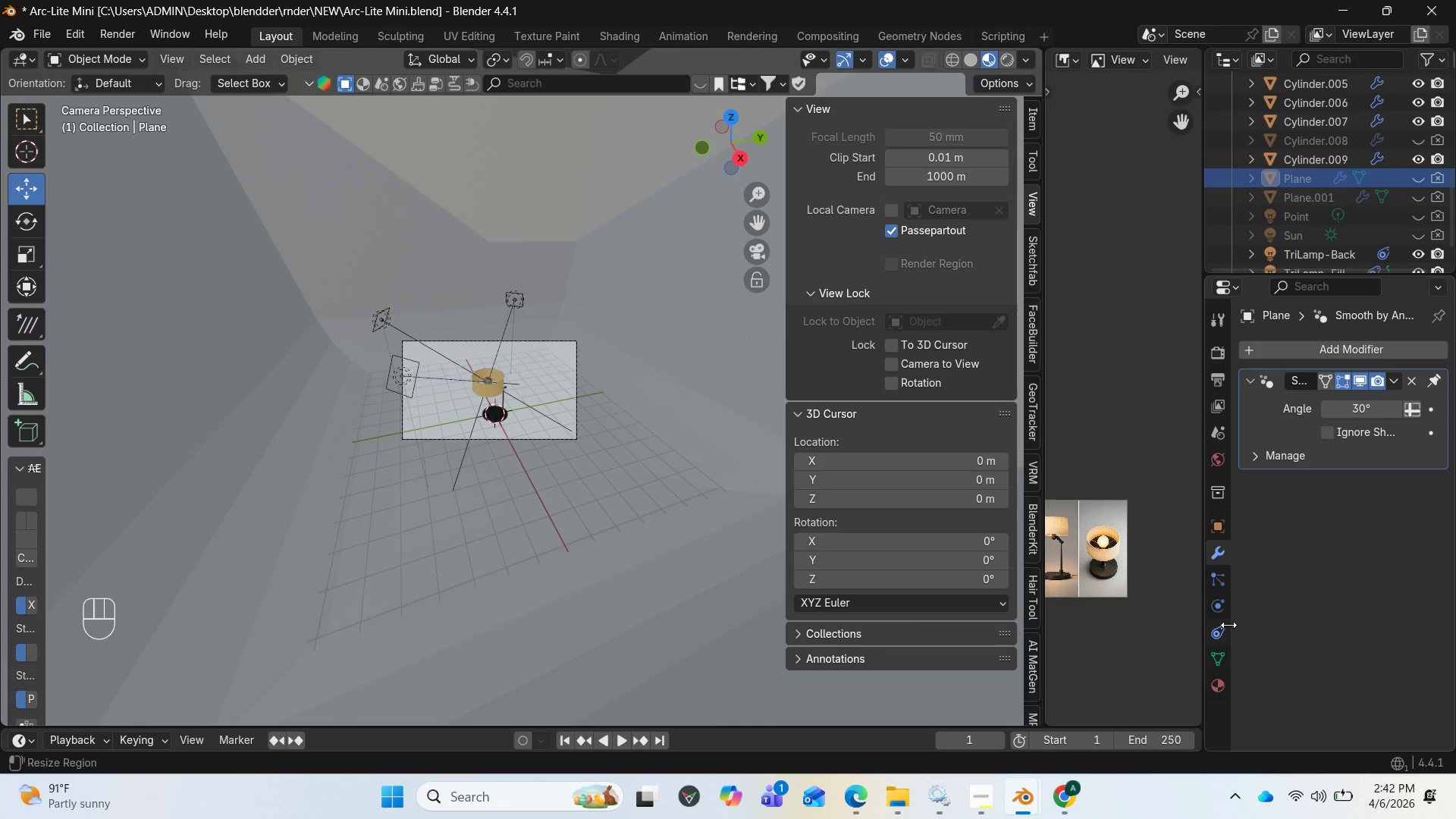 
left_click([1211, 682])
 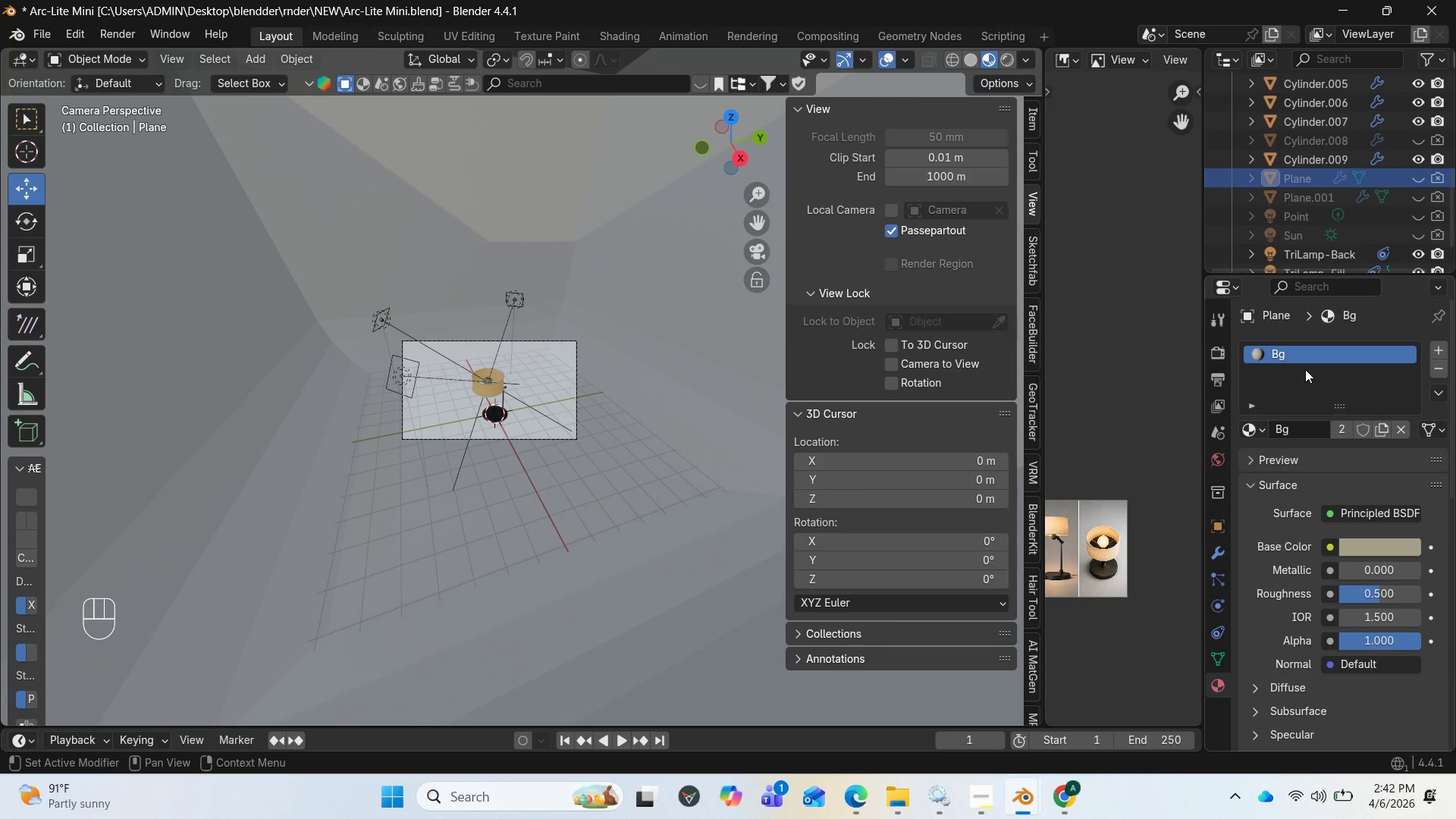 
left_click([622, 269])
 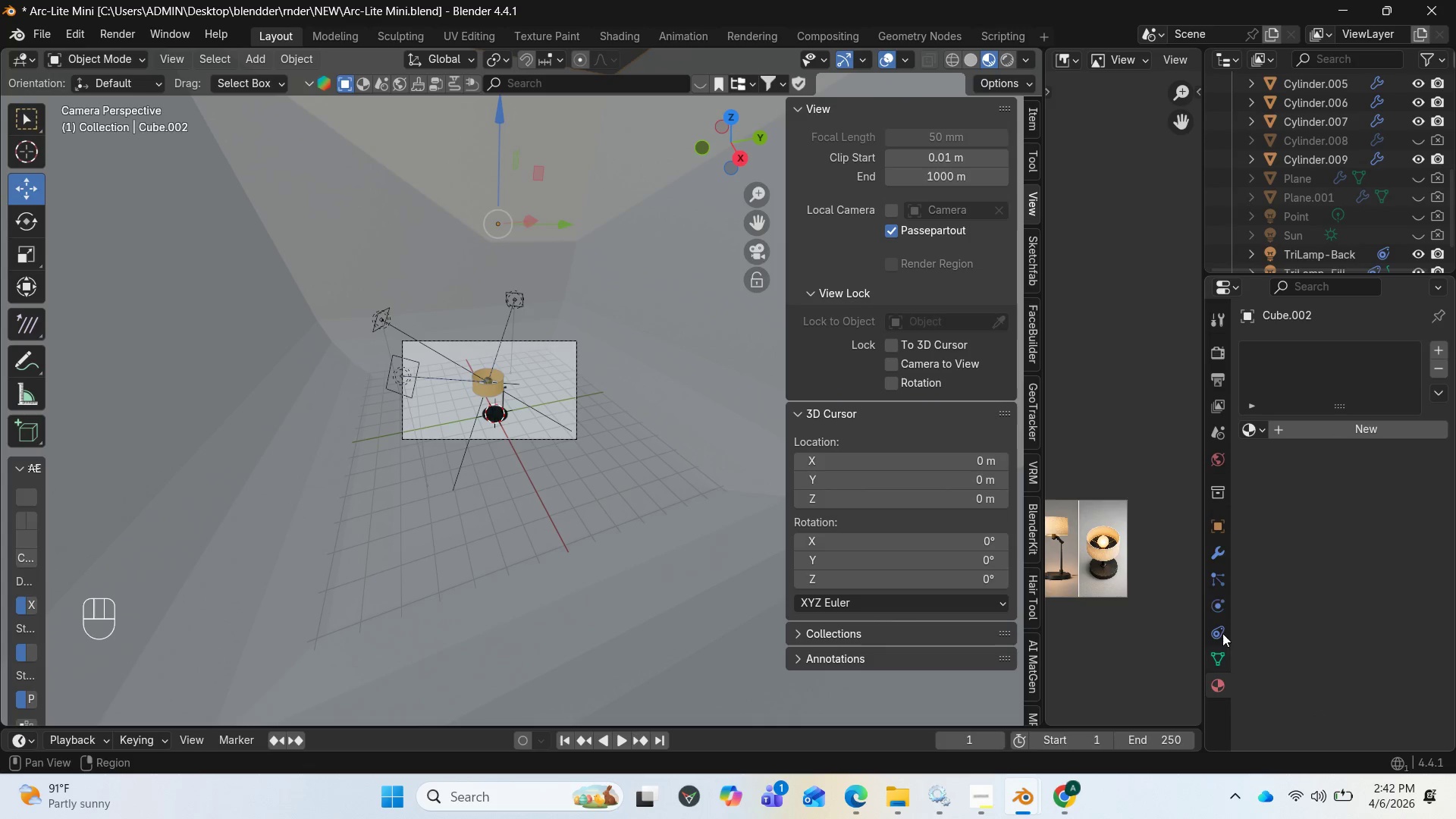 
left_click([1210, 555])
 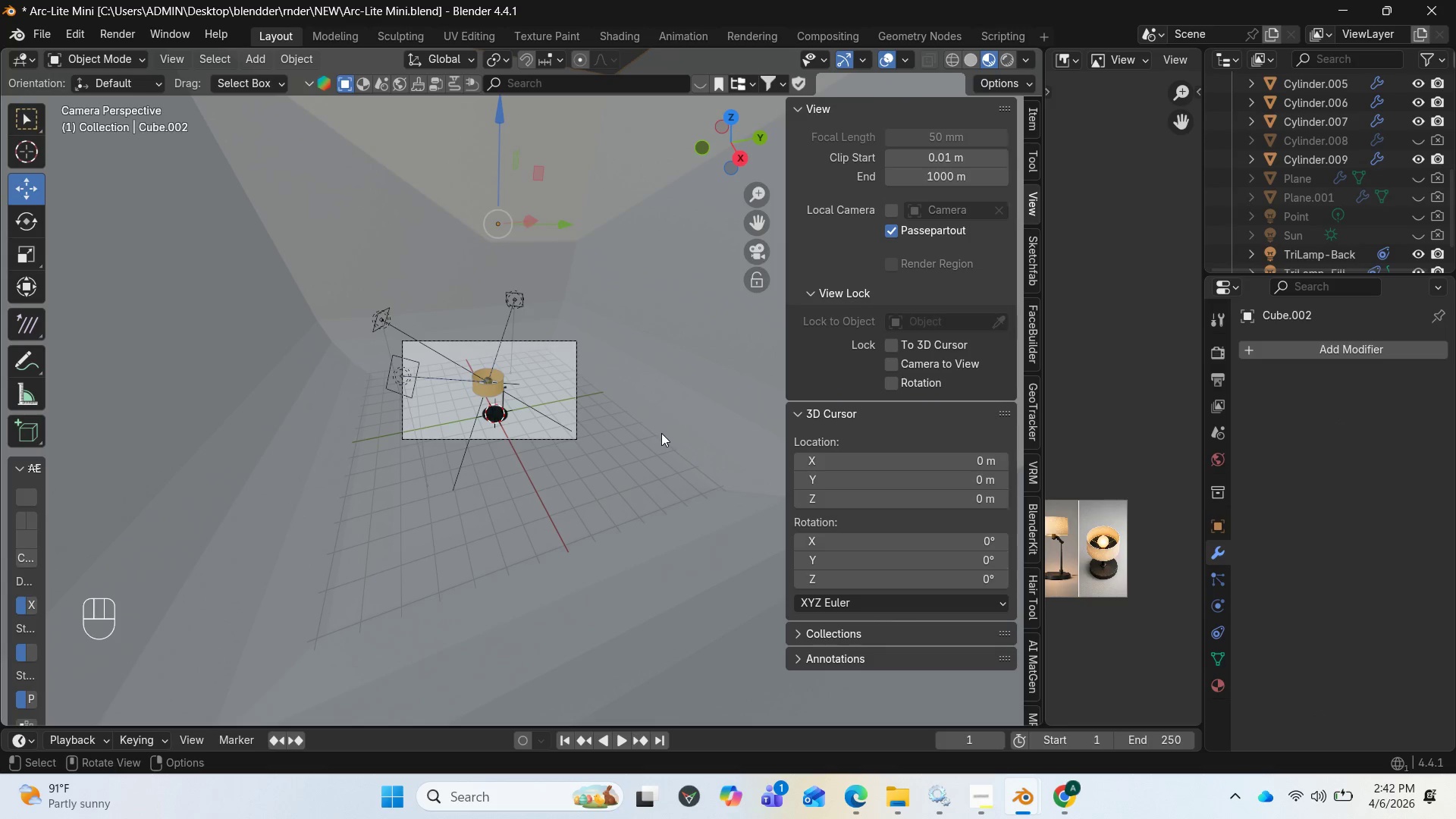 
right_click([669, 401])
 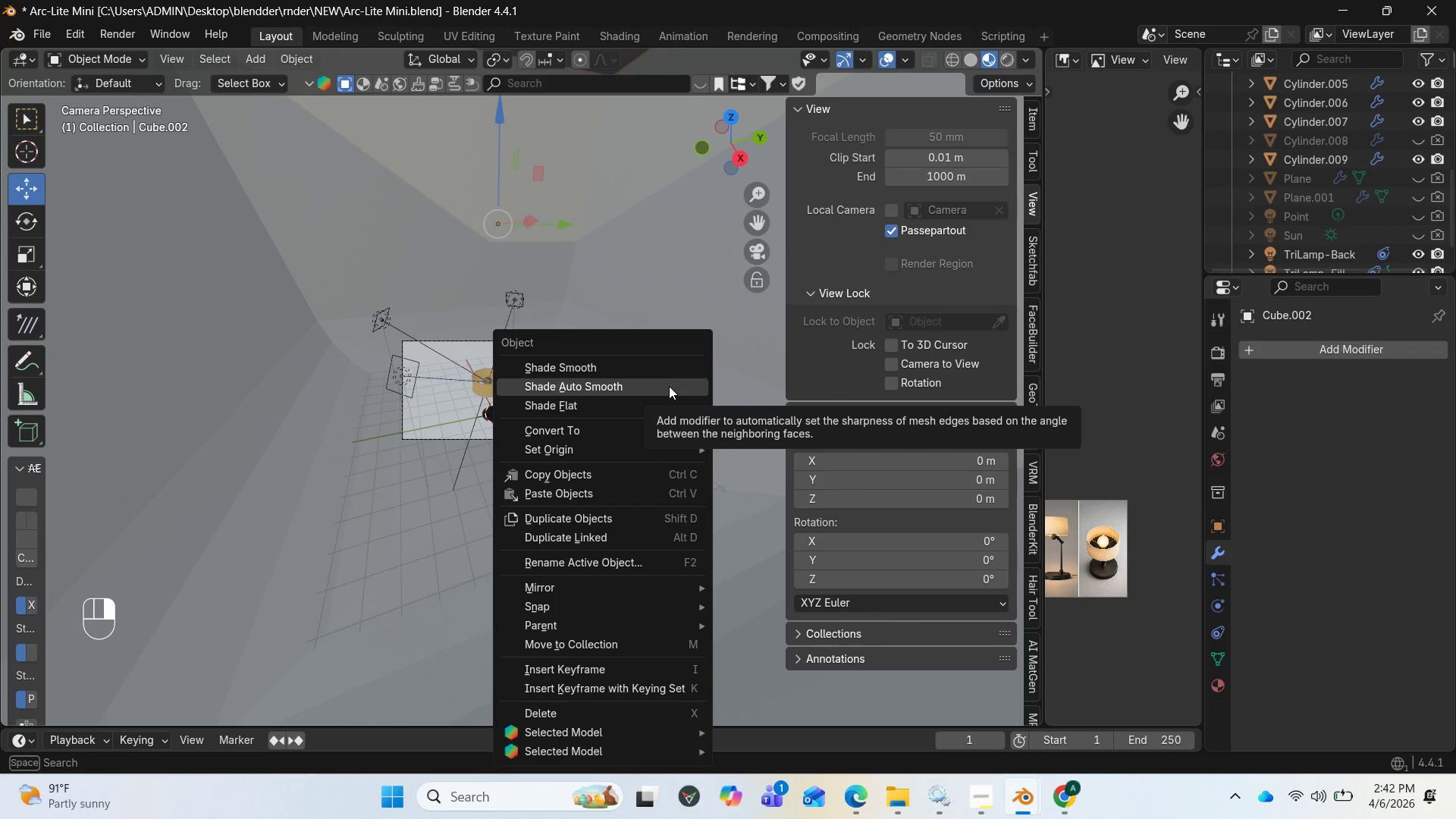 
left_click([571, 229])
 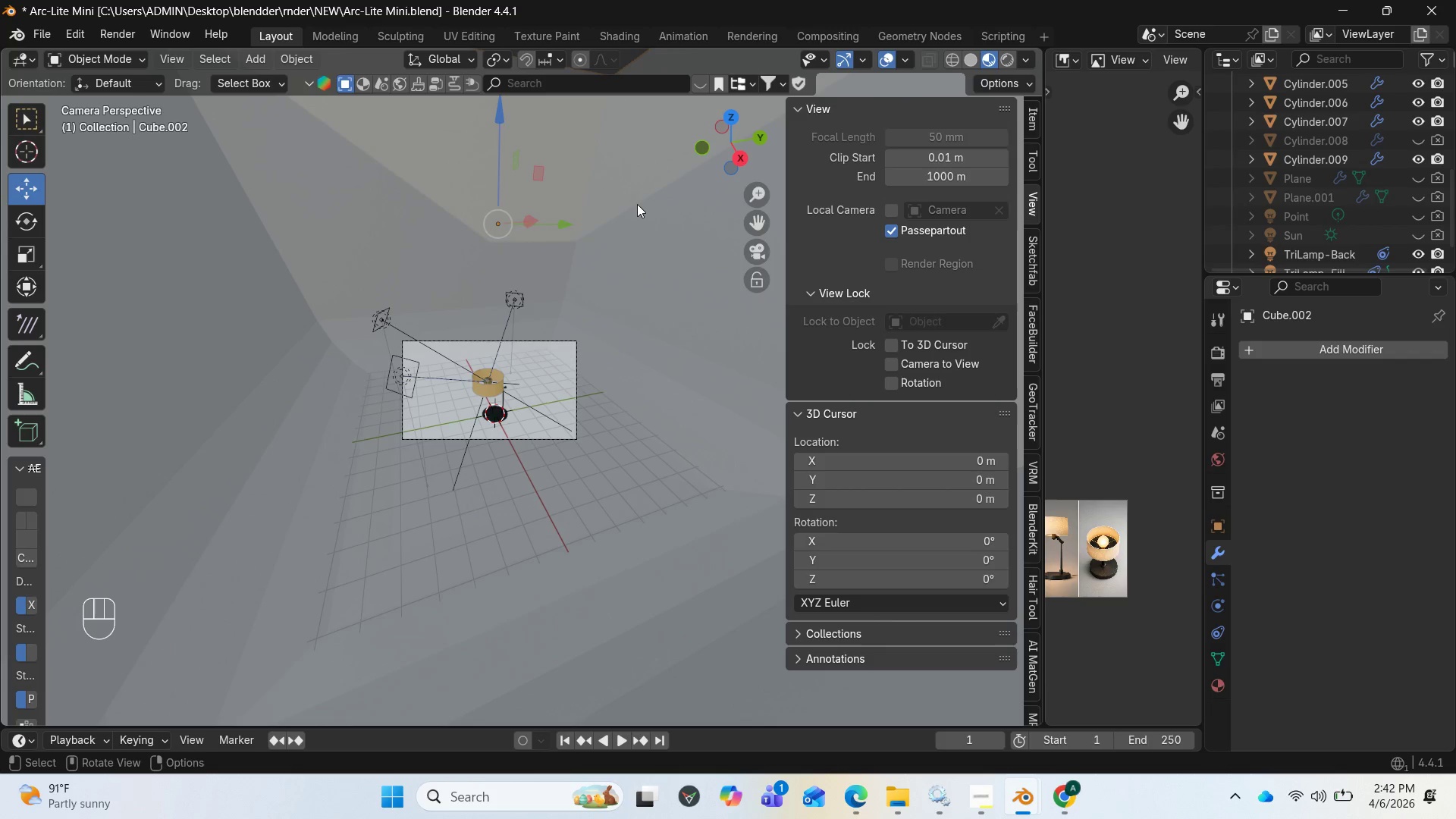 
scroll: coordinate [625, 251], scroll_direction: down, amount: 3.0
 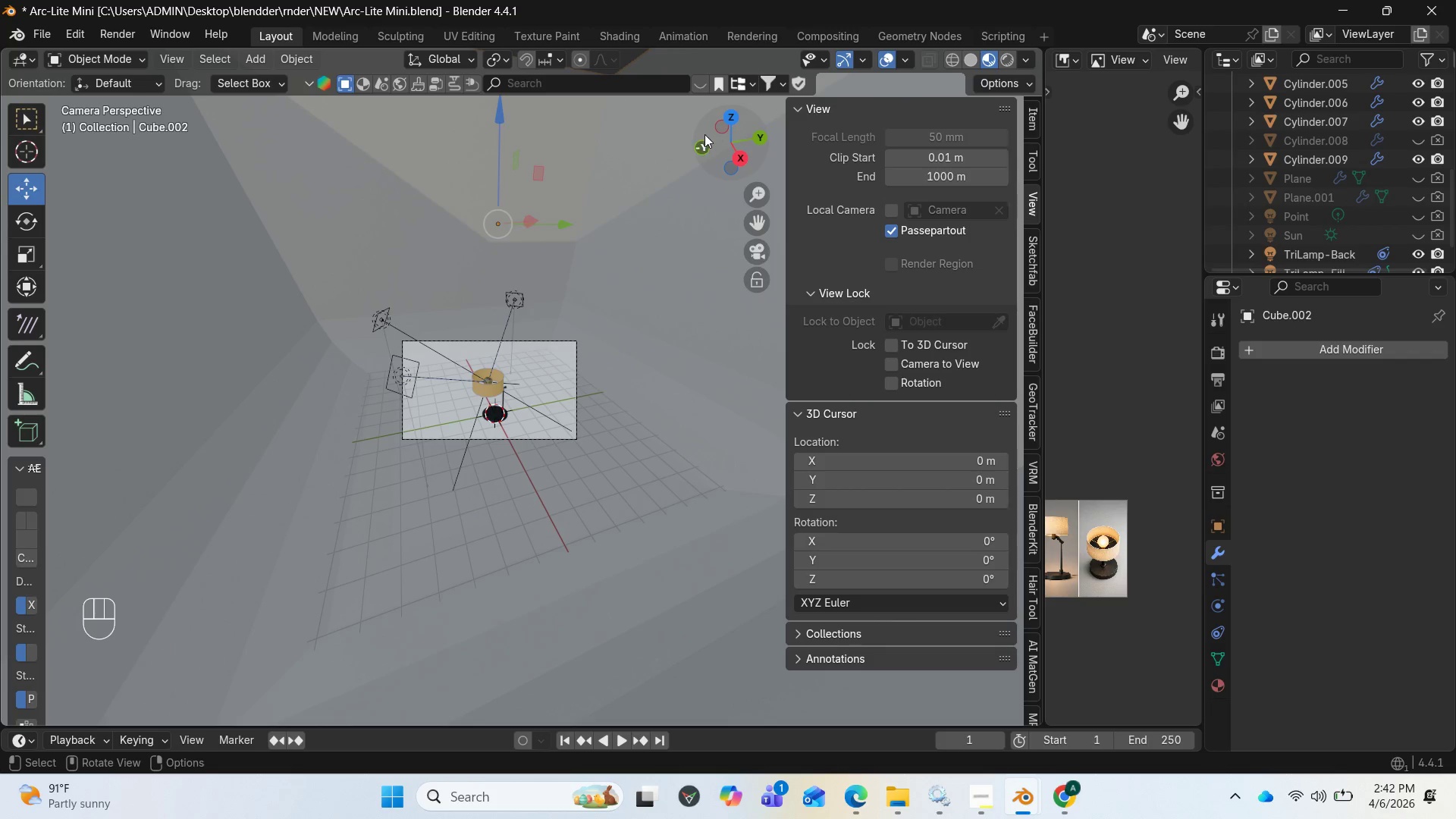 
left_click_drag(start_coordinate=[715, 145], to_coordinate=[838, 162])
 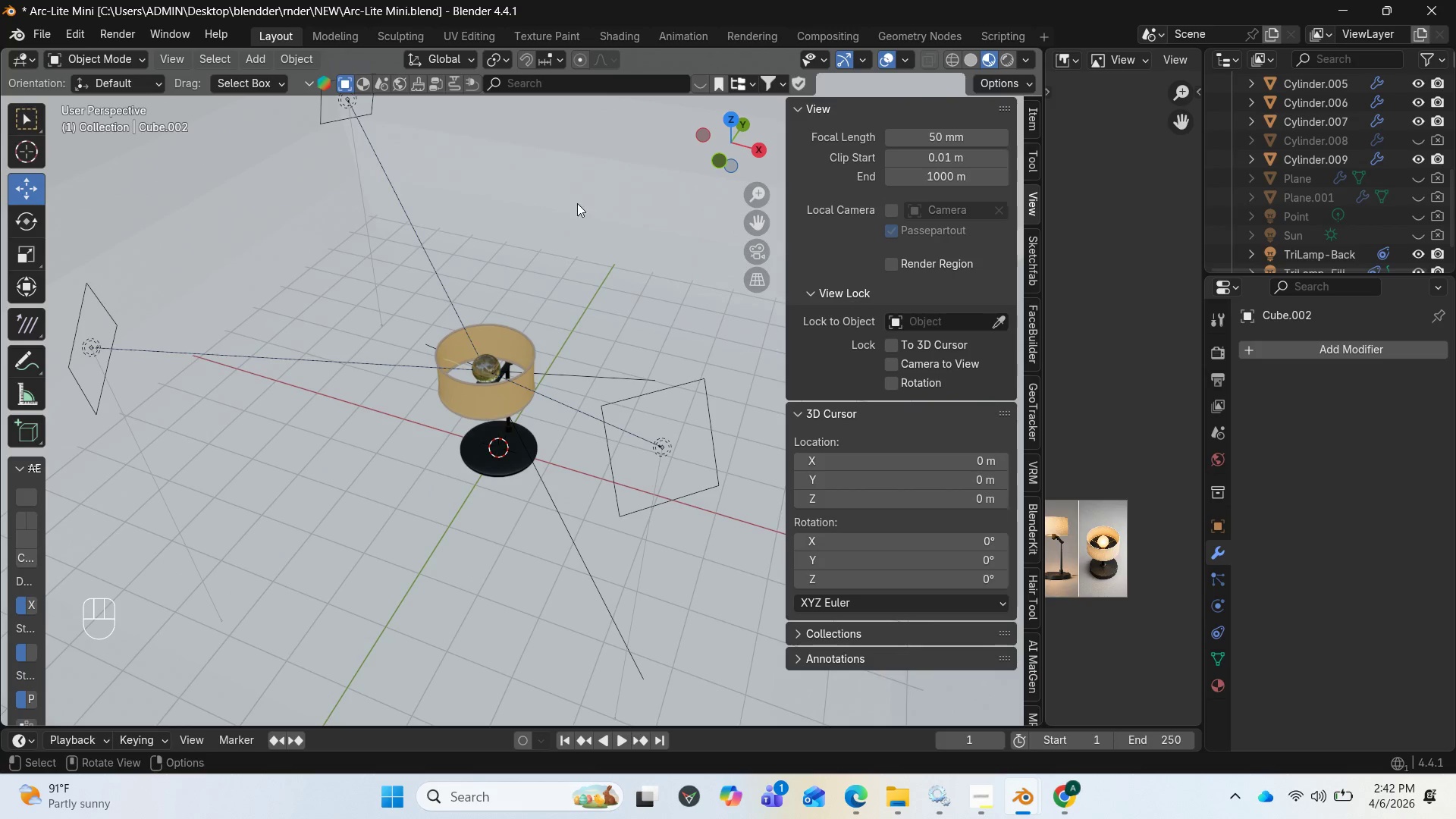 
scroll: coordinate [568, 213], scroll_direction: down, amount: 6.0
 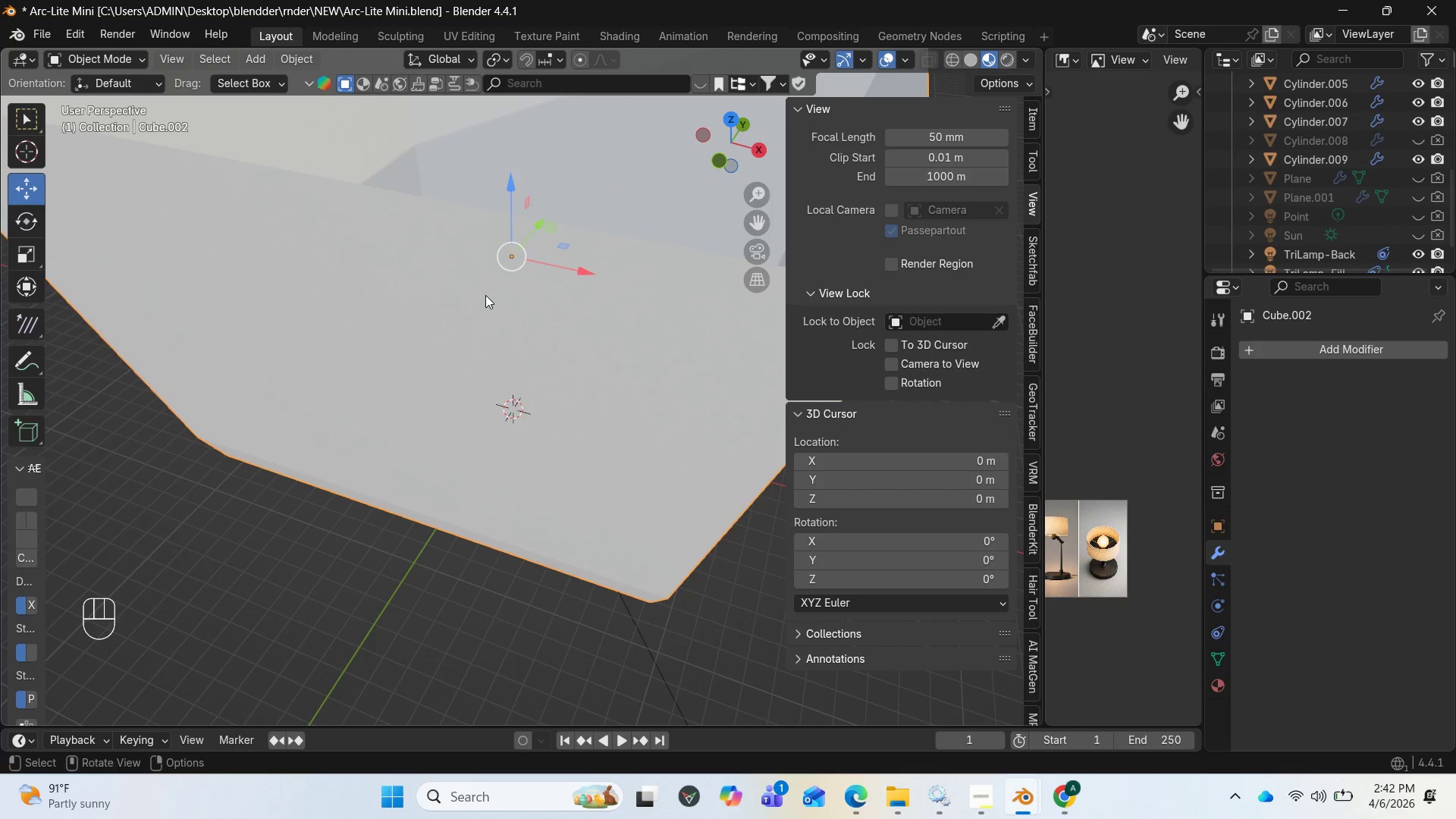 
right_click([485, 295])
 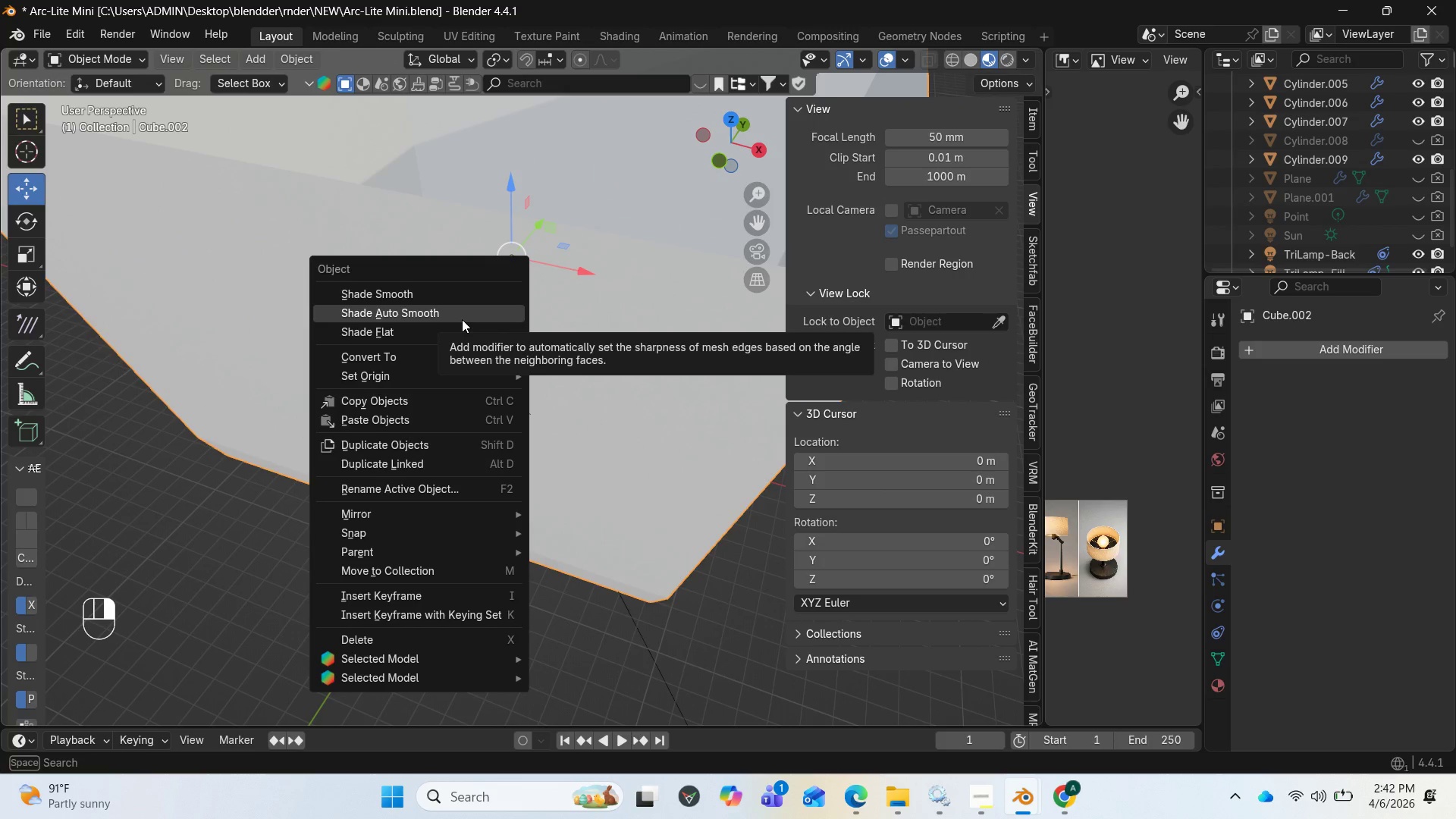 
left_click([462, 319])
 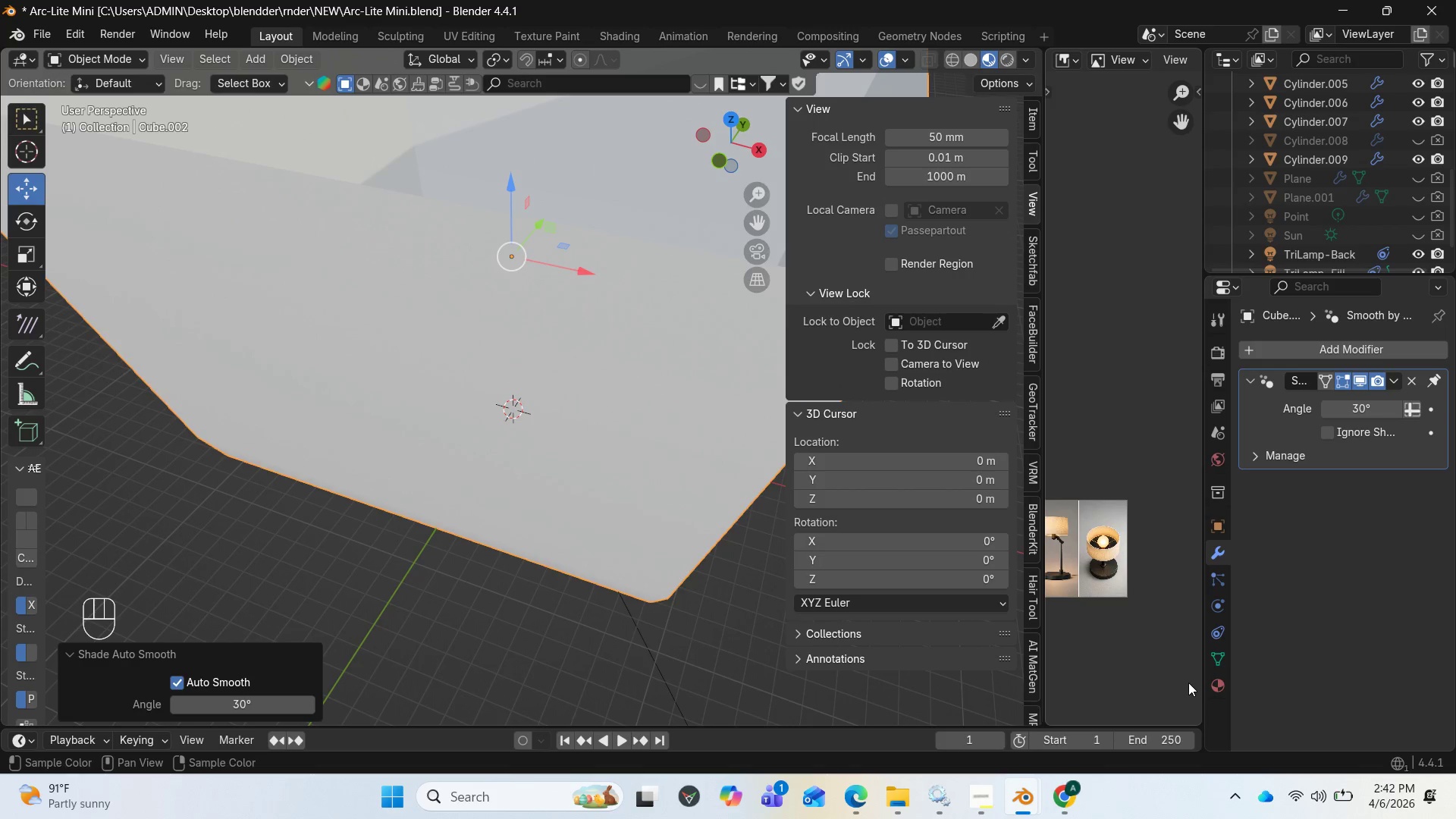 
left_click([1217, 687])
 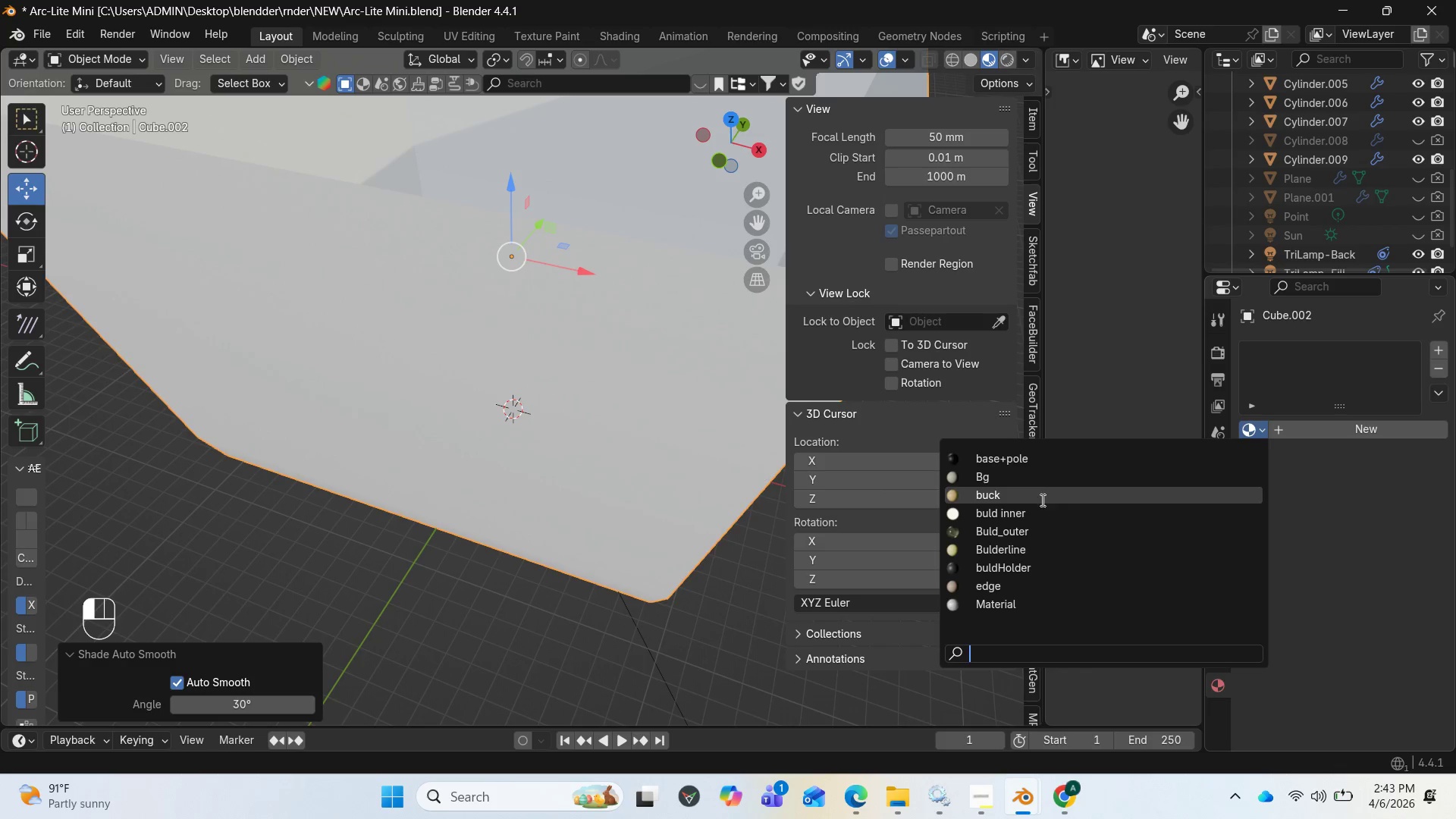 
left_click([1009, 482])
 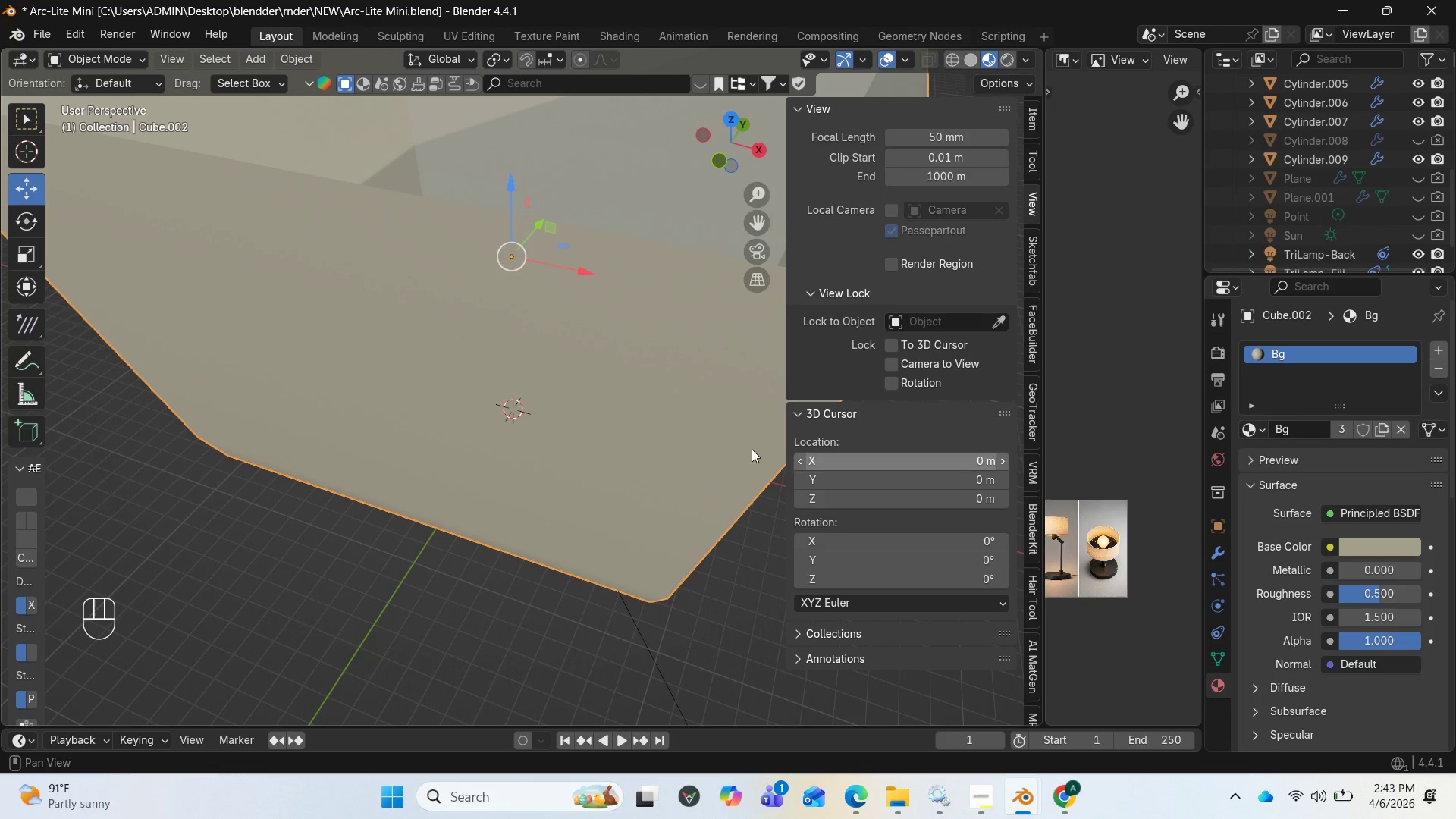 
scroll: coordinate [552, 381], scroll_direction: down, amount: 2.0
 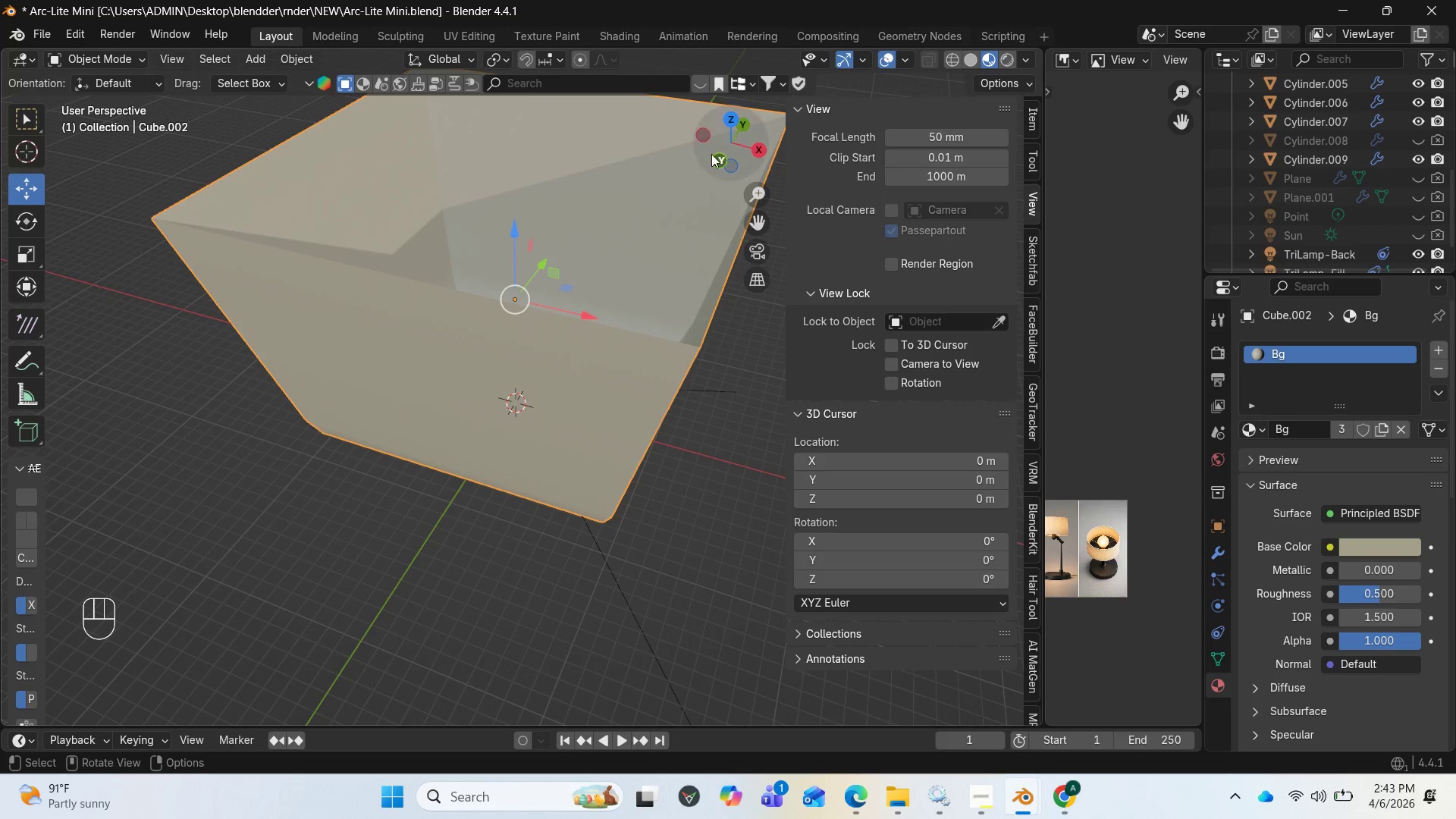 
left_click_drag(start_coordinate=[717, 149], to_coordinate=[467, 177])
 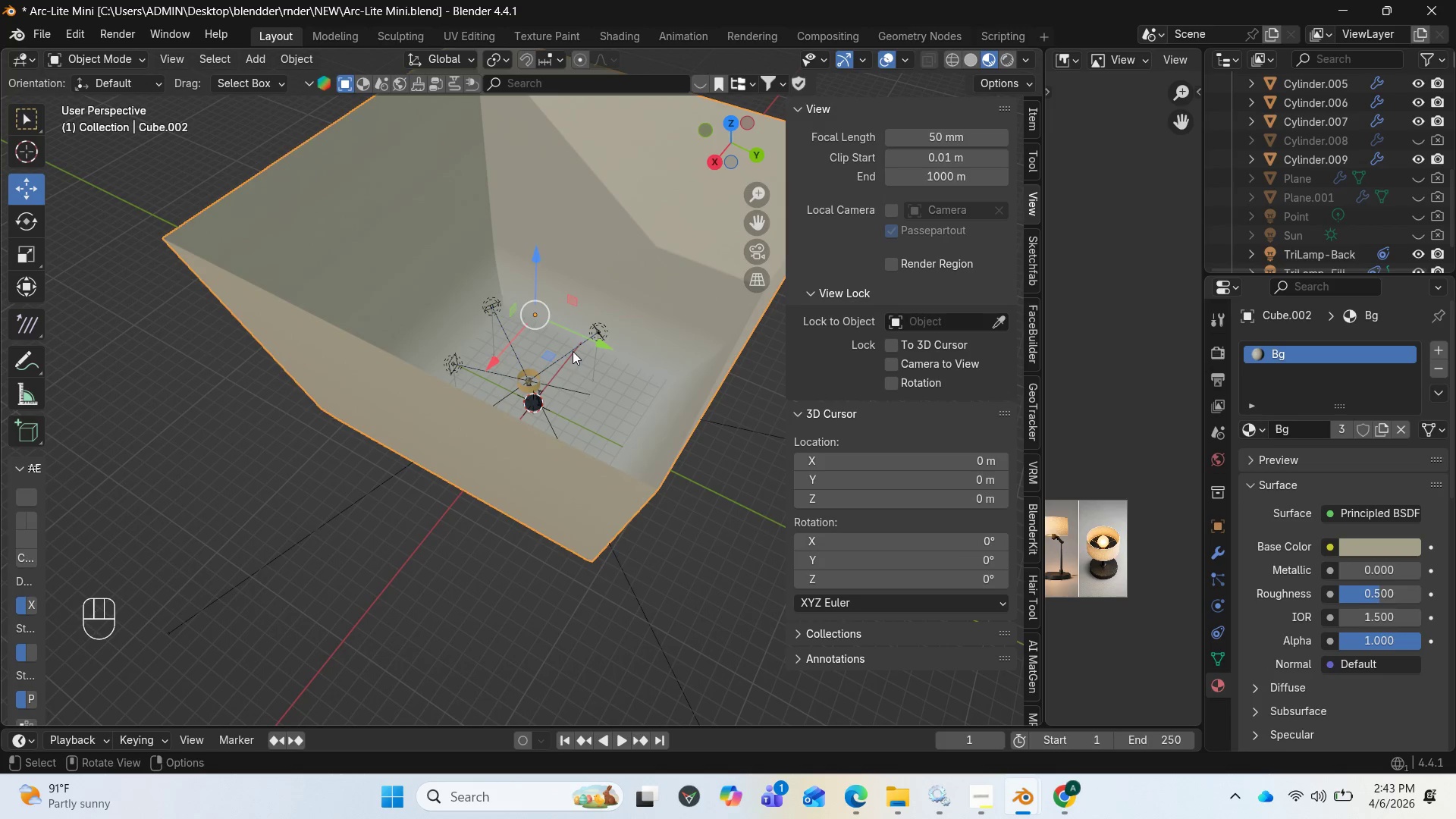 
key(Insert)
 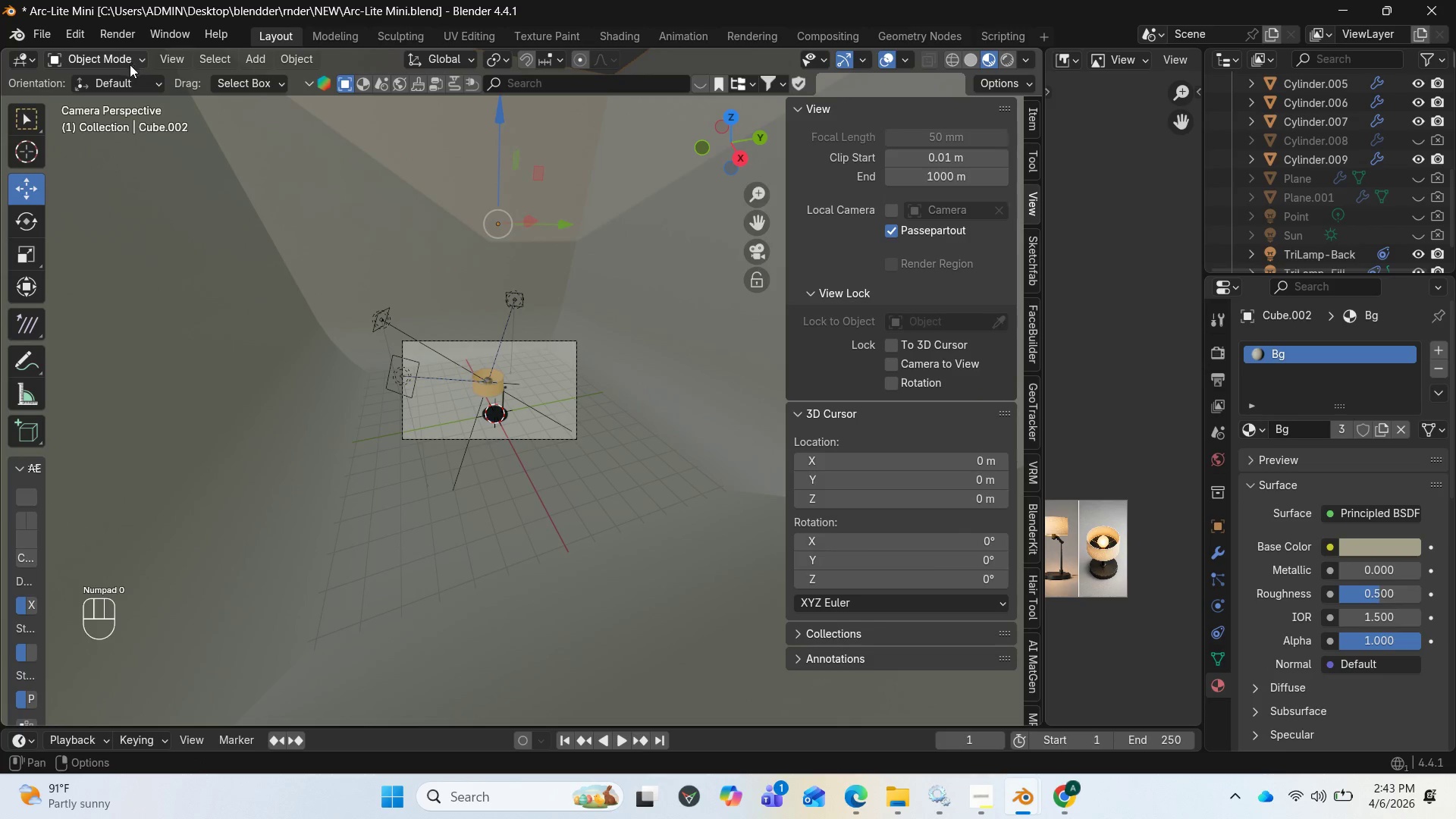 
left_click([116, 38])
 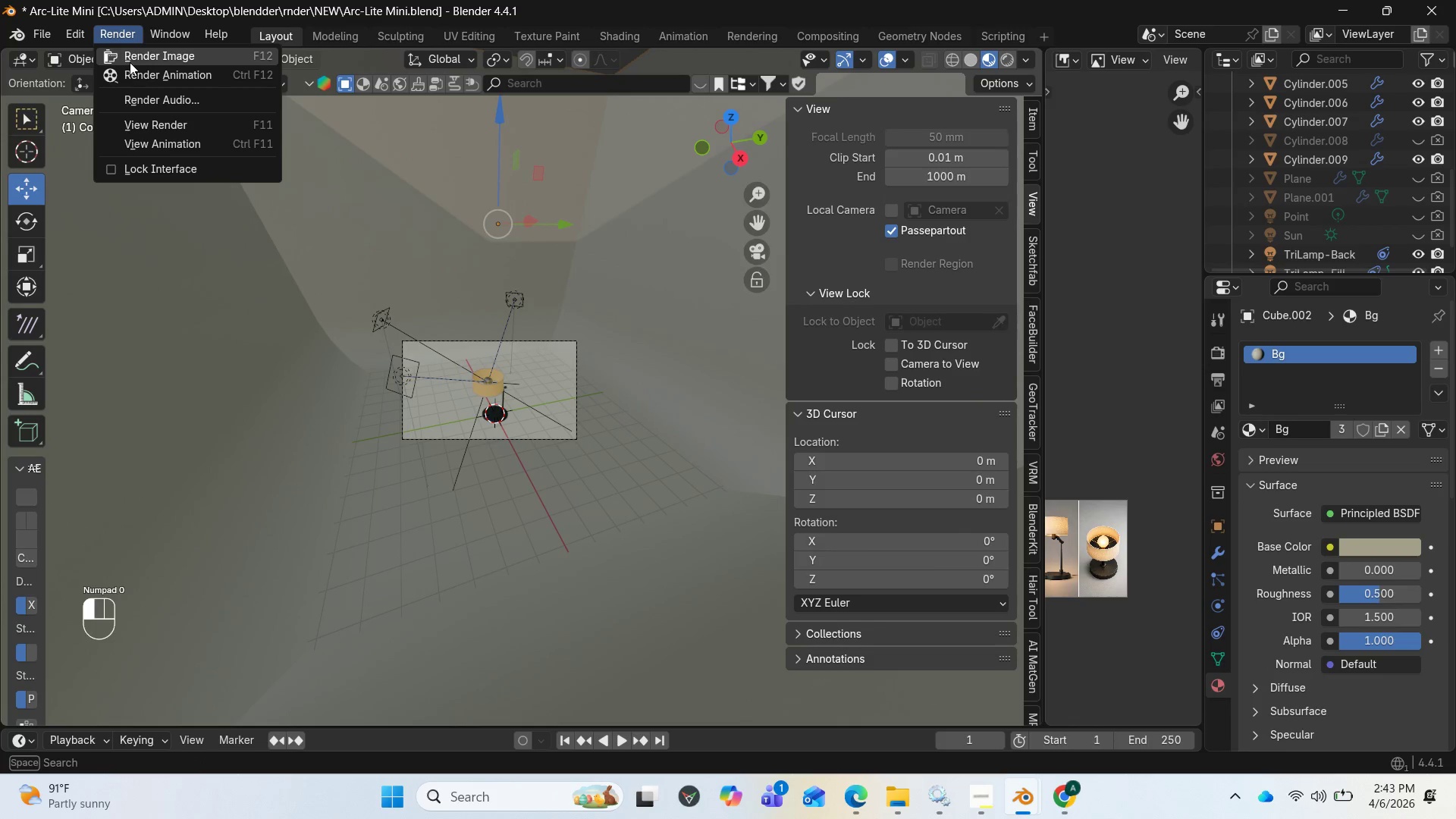 
left_click([130, 62])
 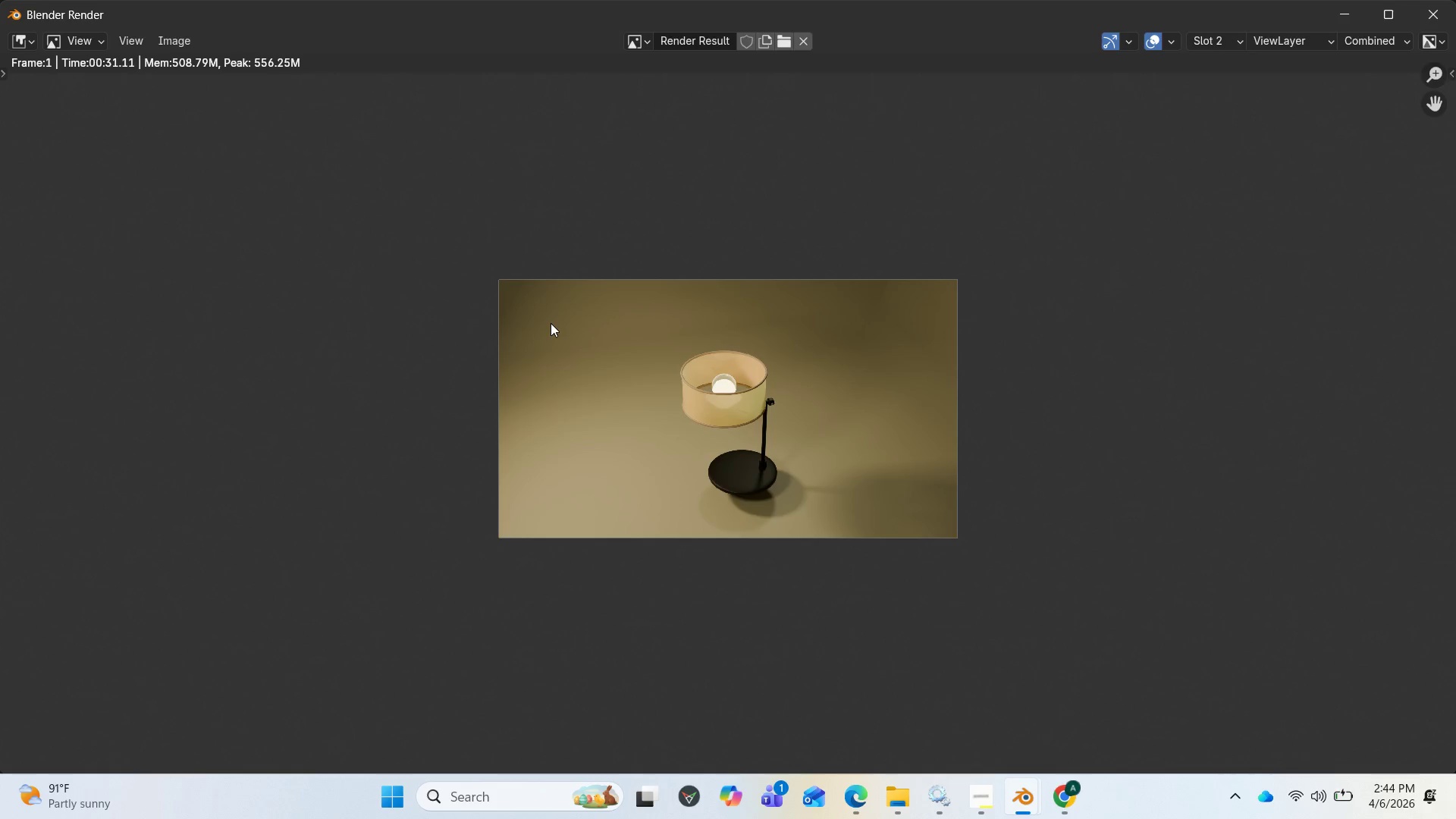 
wait(84.25)
 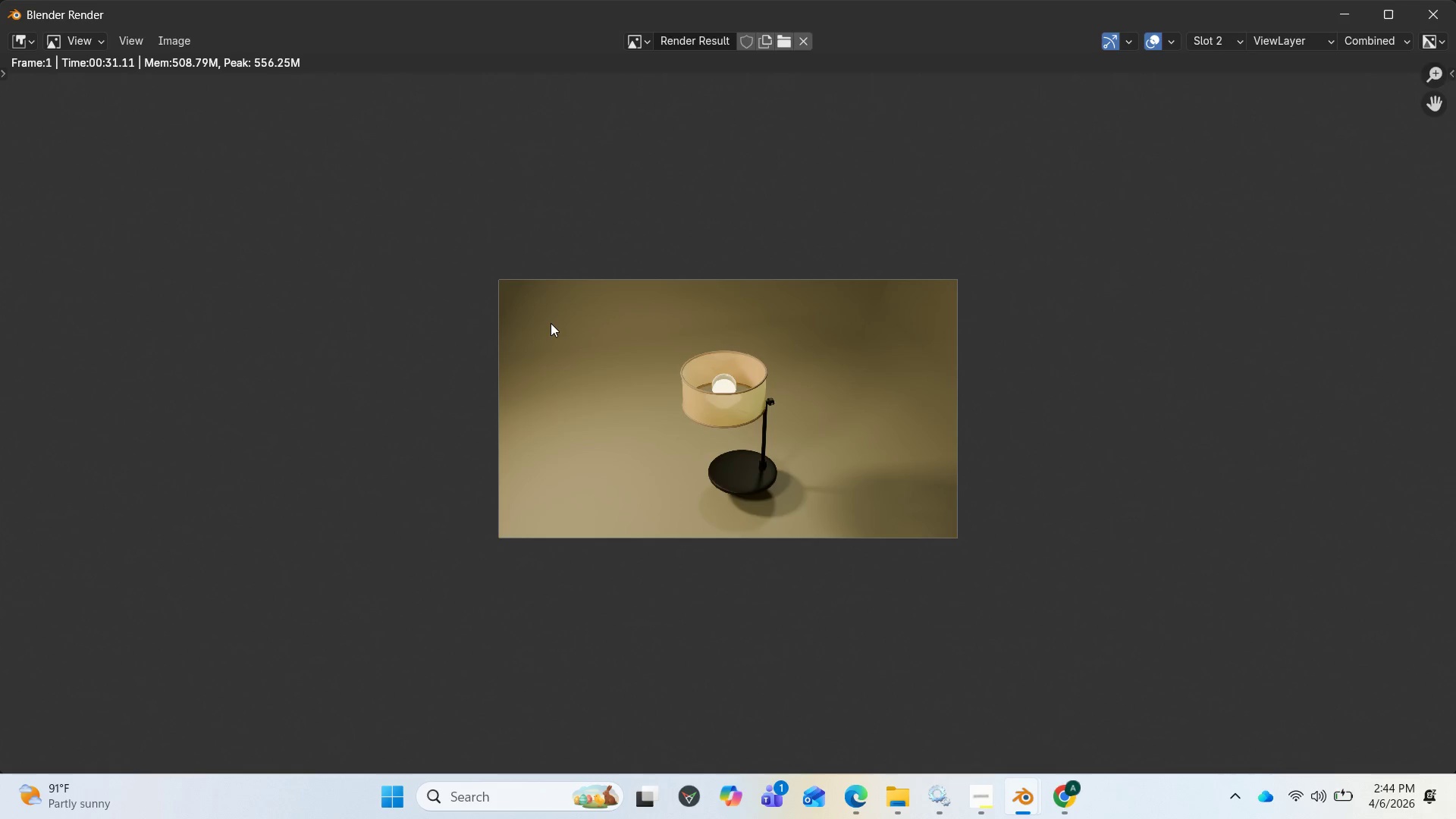 
scroll: coordinate [707, 400], scroll_direction: up, amount: 4.0
 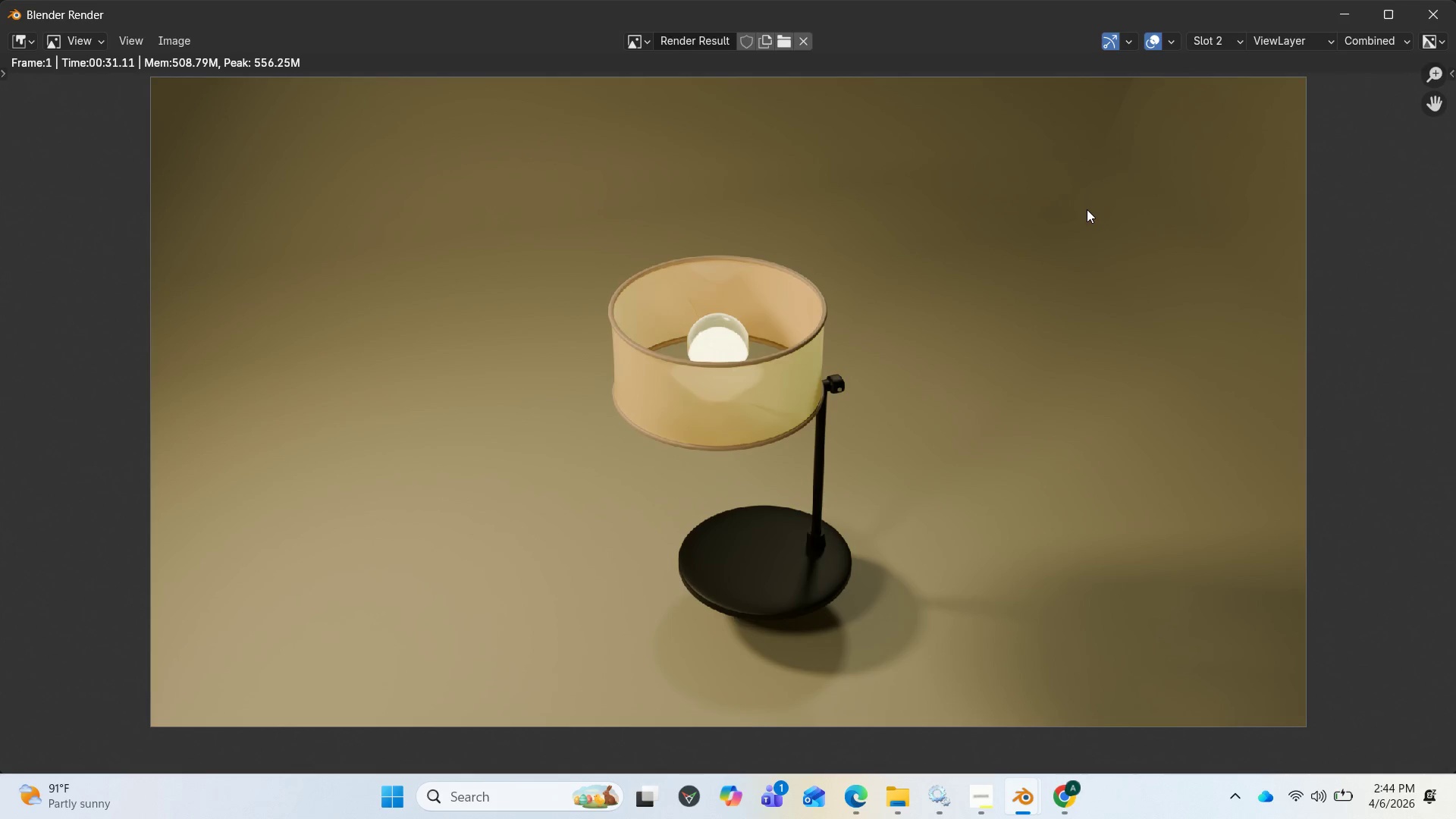 
wait(12.34)
 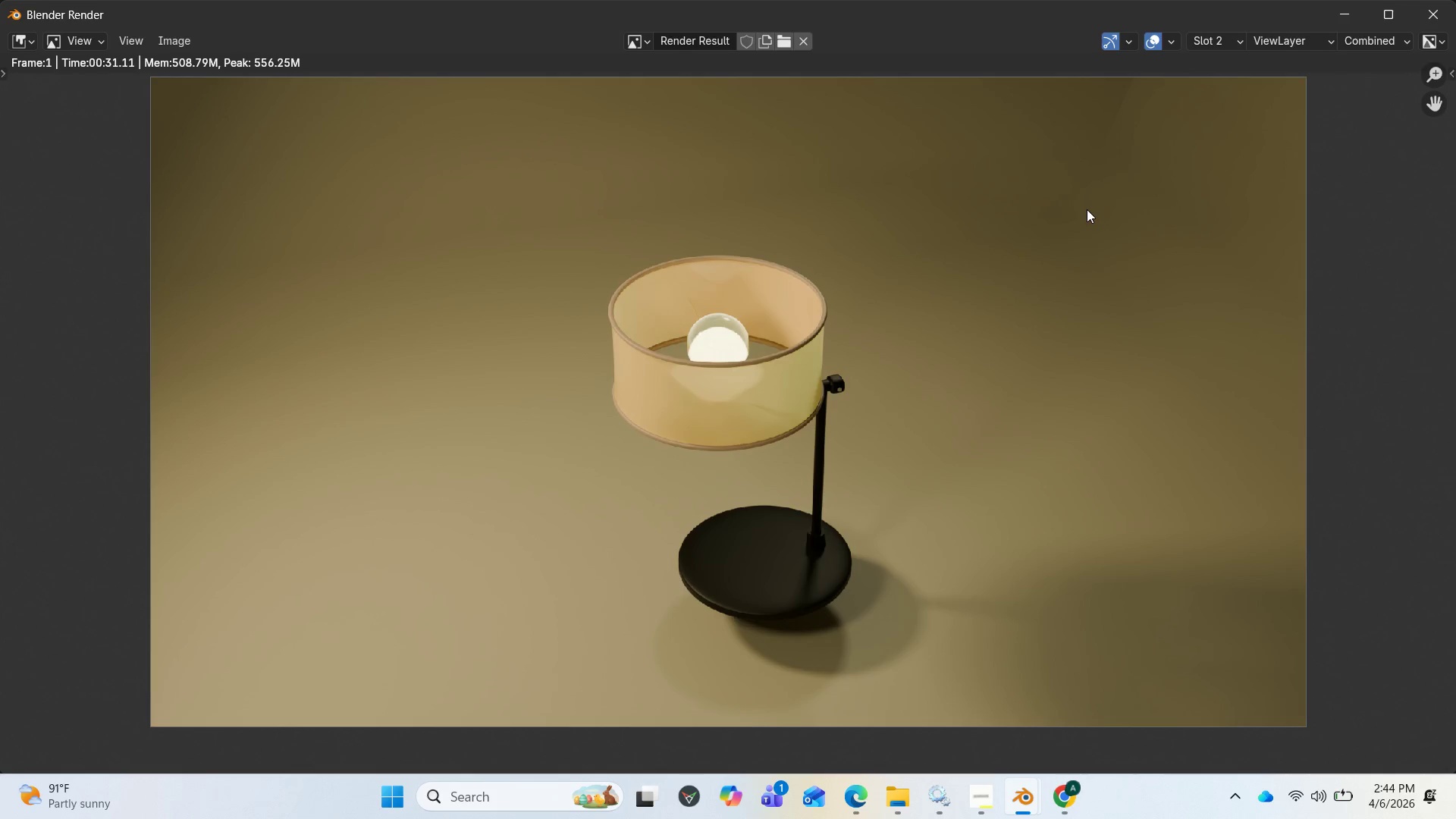 
scroll: coordinate [965, 277], scroll_direction: down, amount: 3.0
 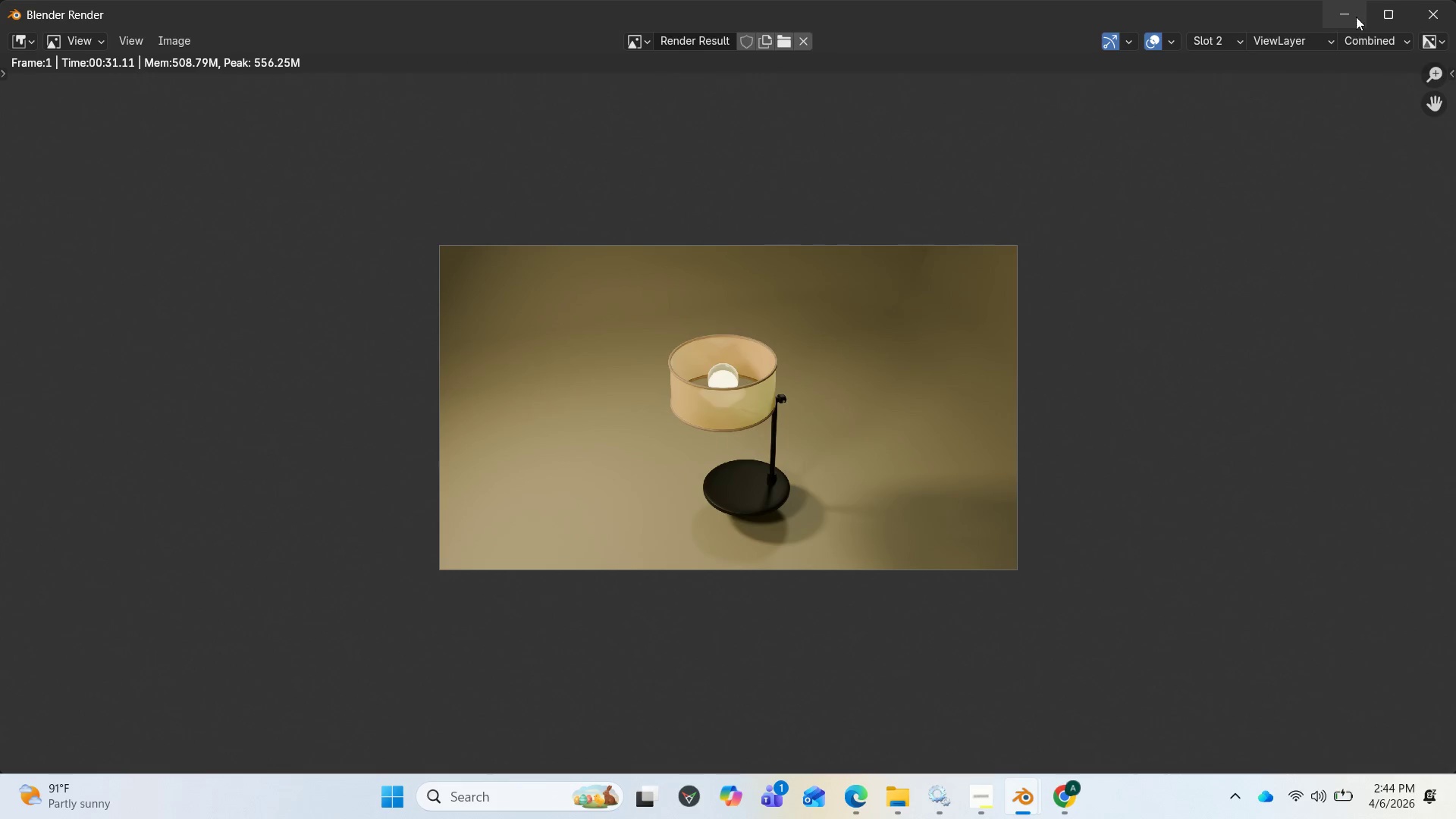 
left_click([1357, 13])
 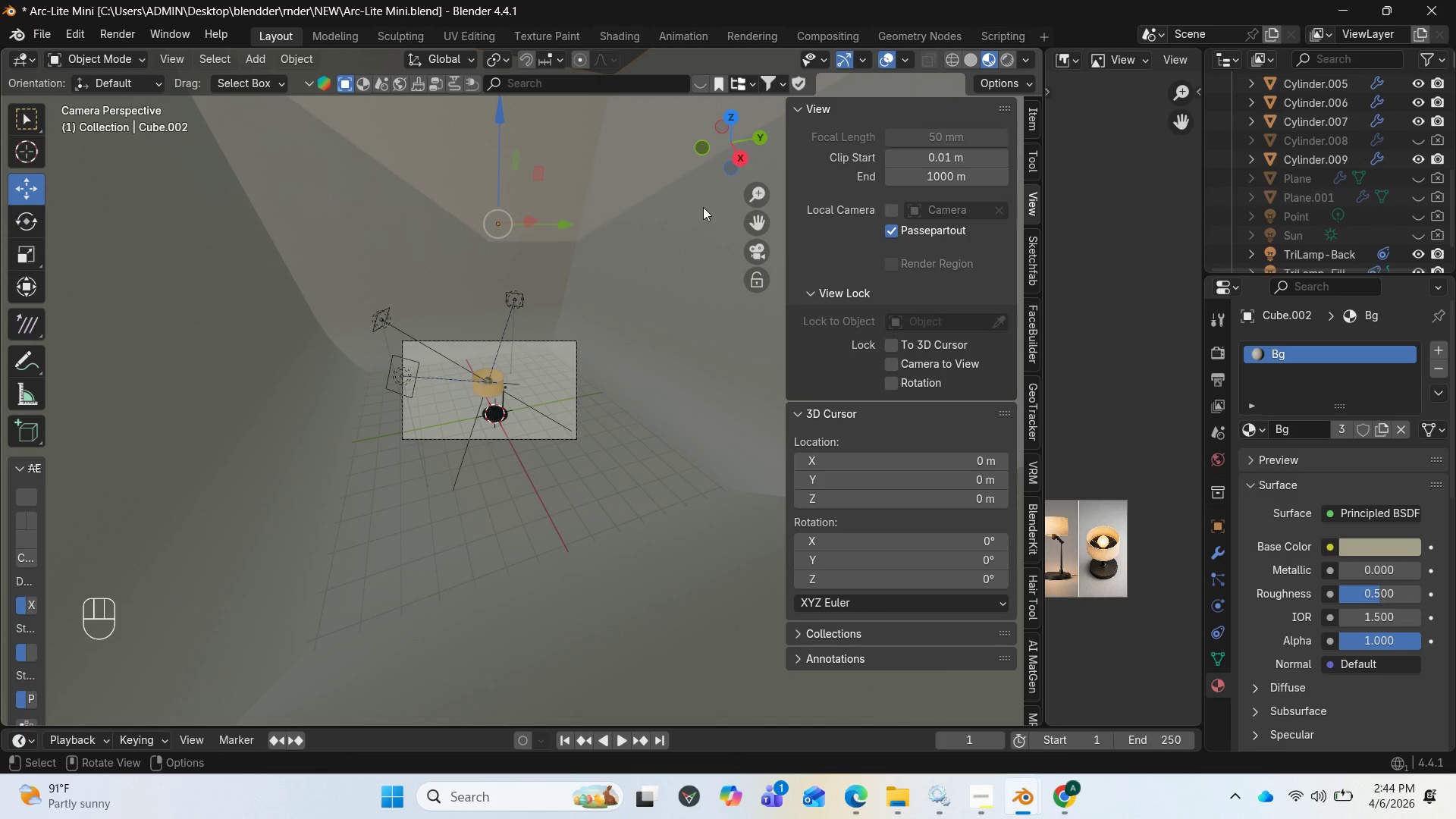 
left_click([646, 315])
 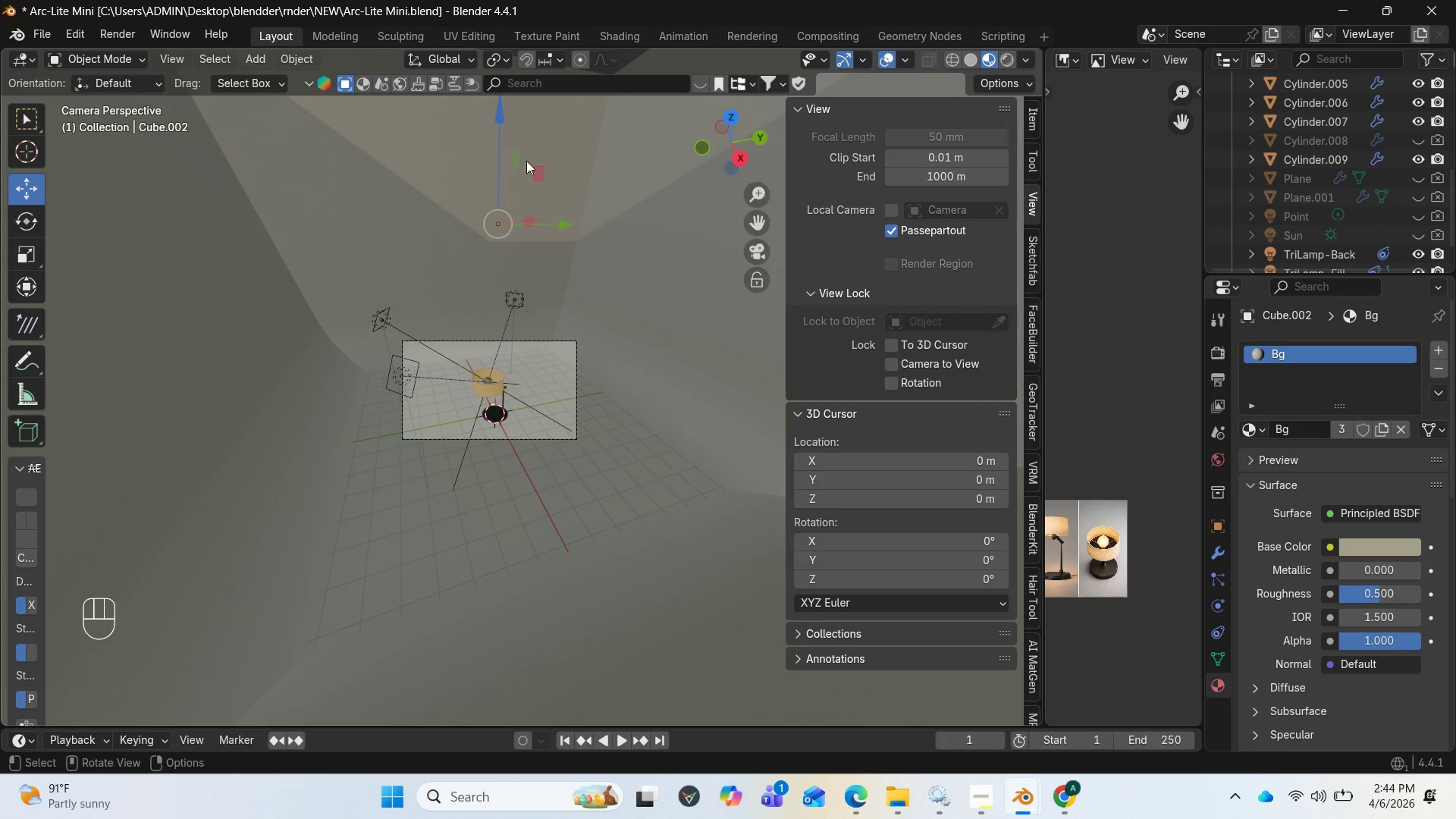 
left_click_drag(start_coordinate=[498, 150], to_coordinate=[497, 129])
 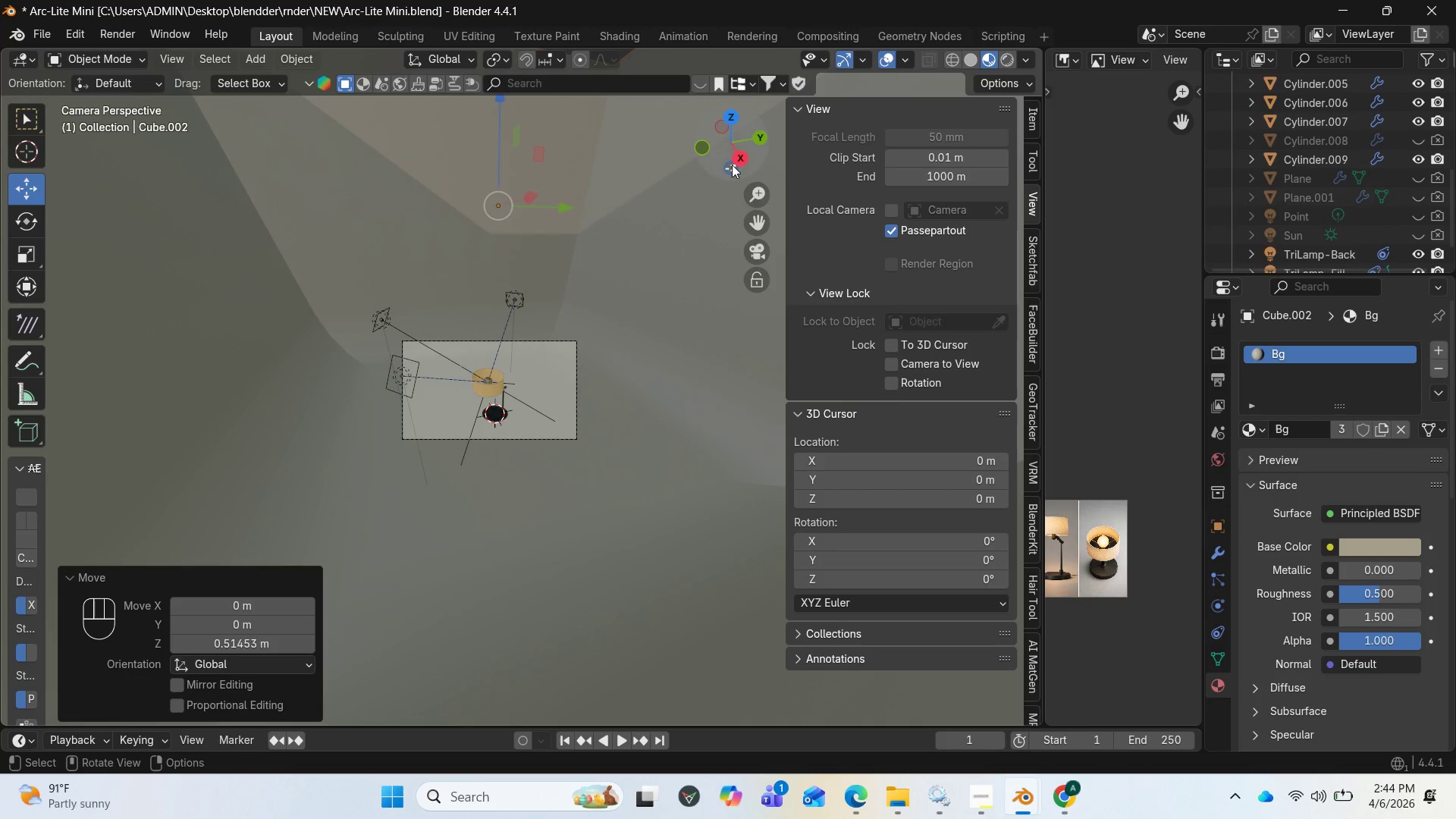 
left_click_drag(start_coordinate=[736, 152], to_coordinate=[817, 663])
 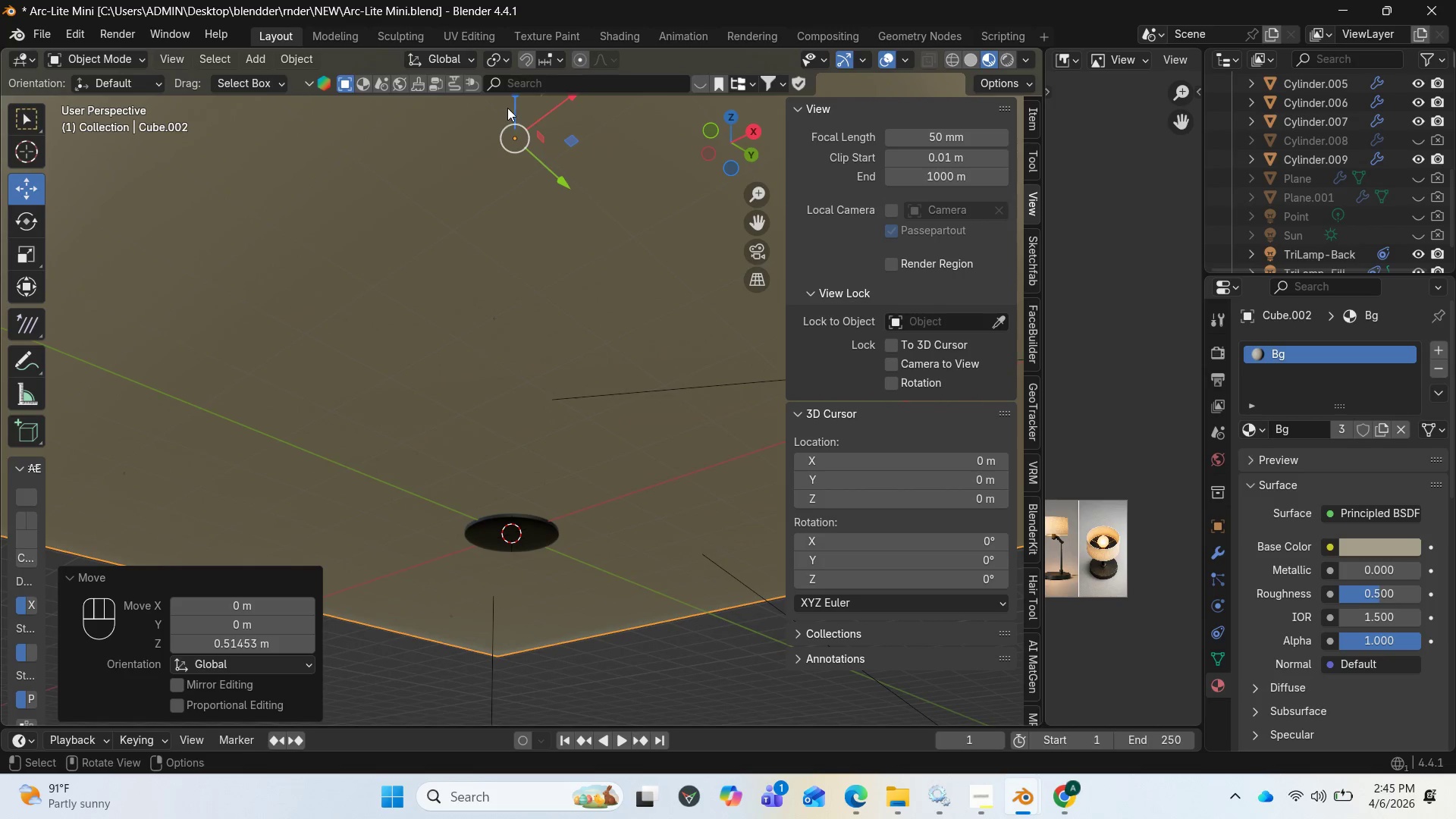 
left_click_drag(start_coordinate=[513, 105], to_coordinate=[514, 113])
 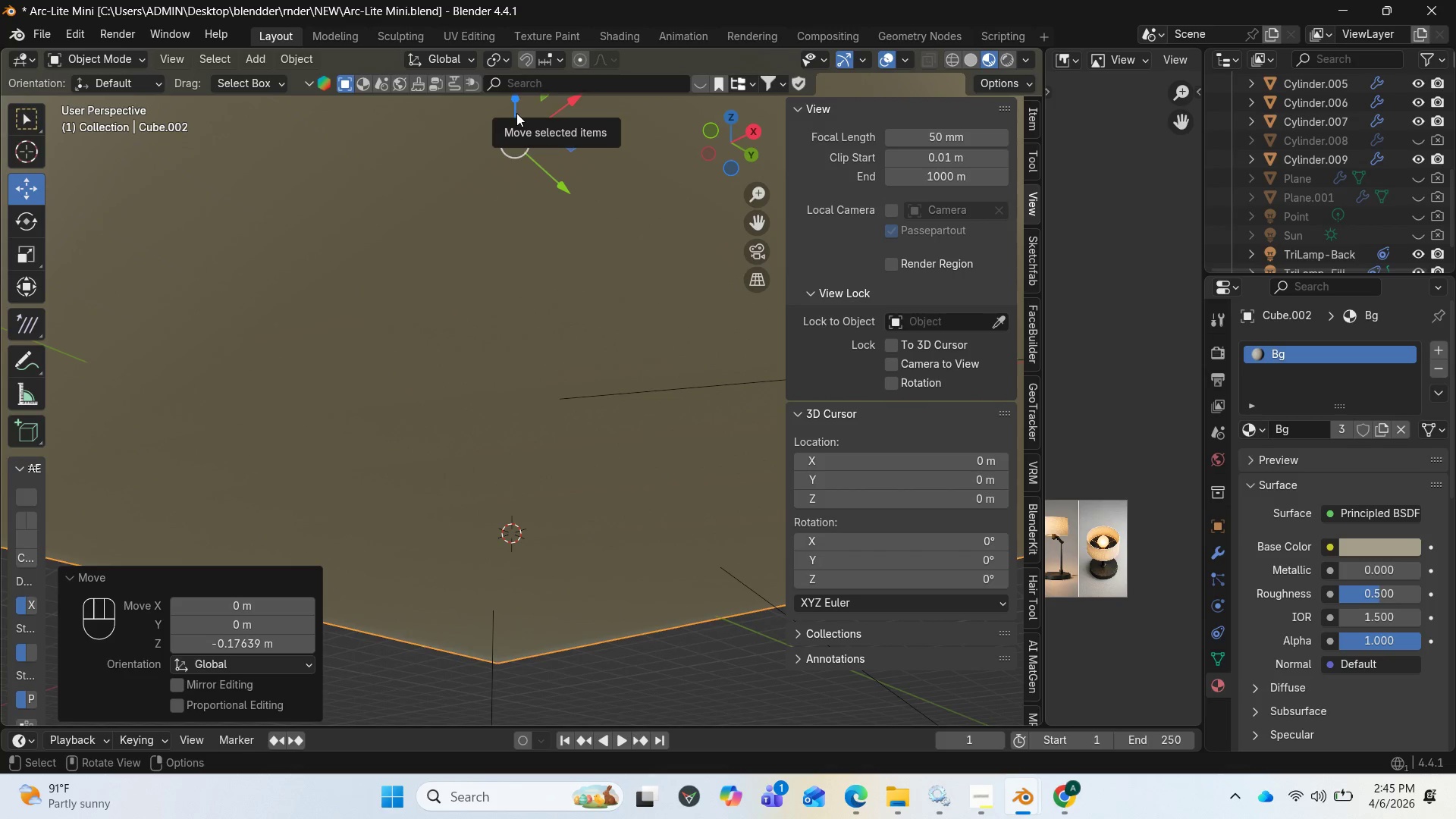 
key(End)
 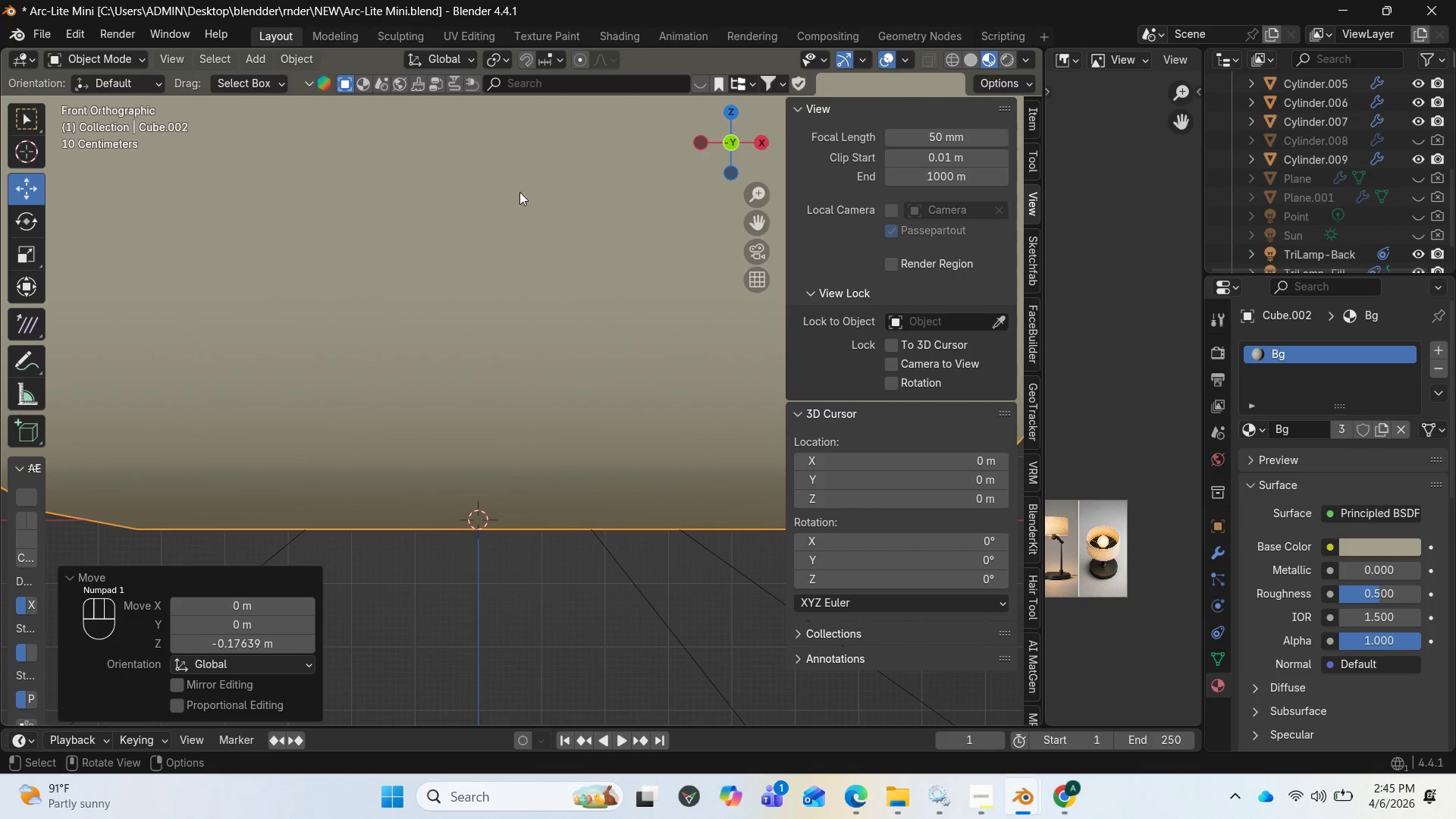 
scroll: coordinate [497, 309], scroll_direction: down, amount: 4.0
 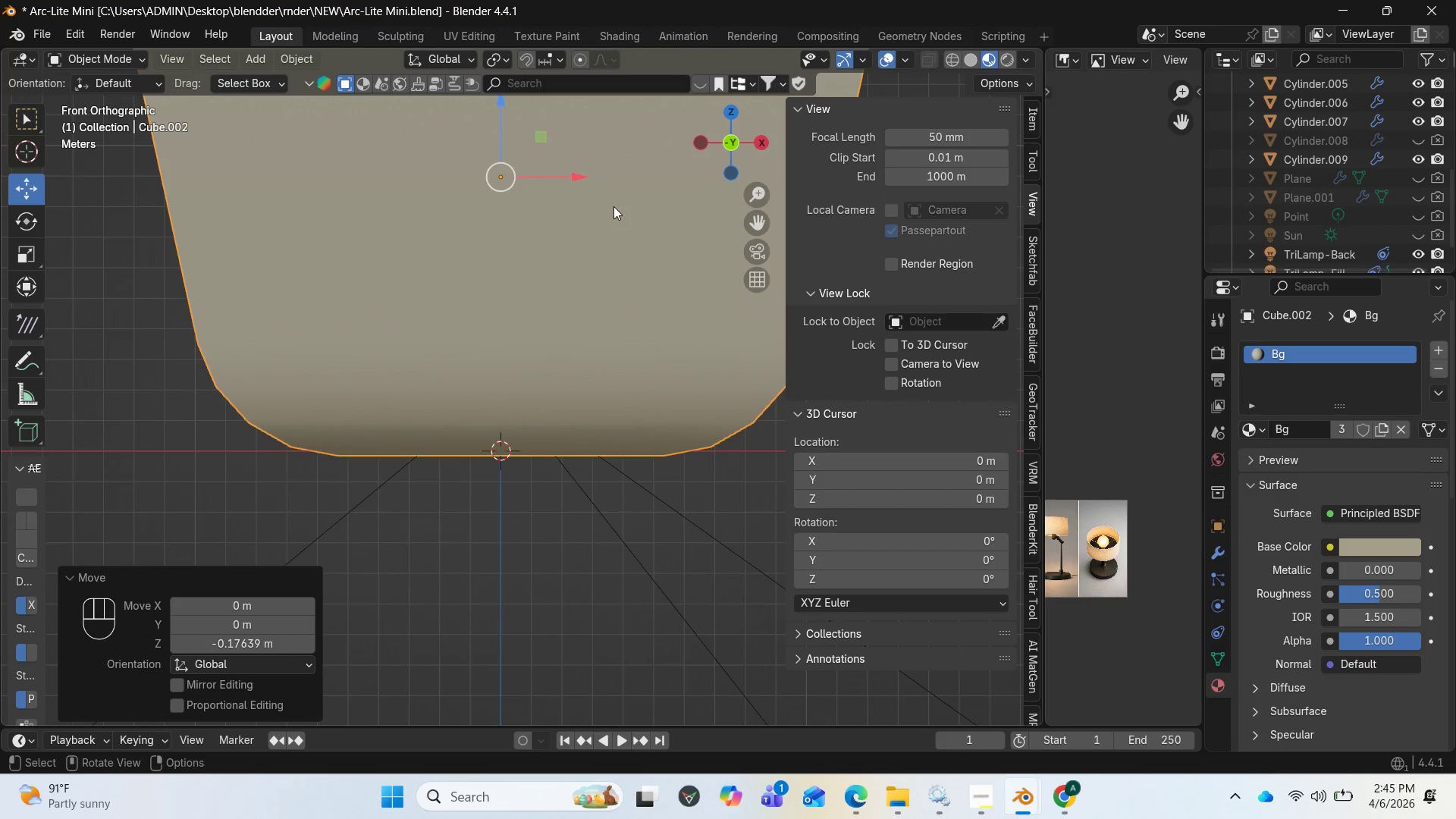 
left_click_drag(start_coordinate=[720, 147], to_coordinate=[623, 266])
 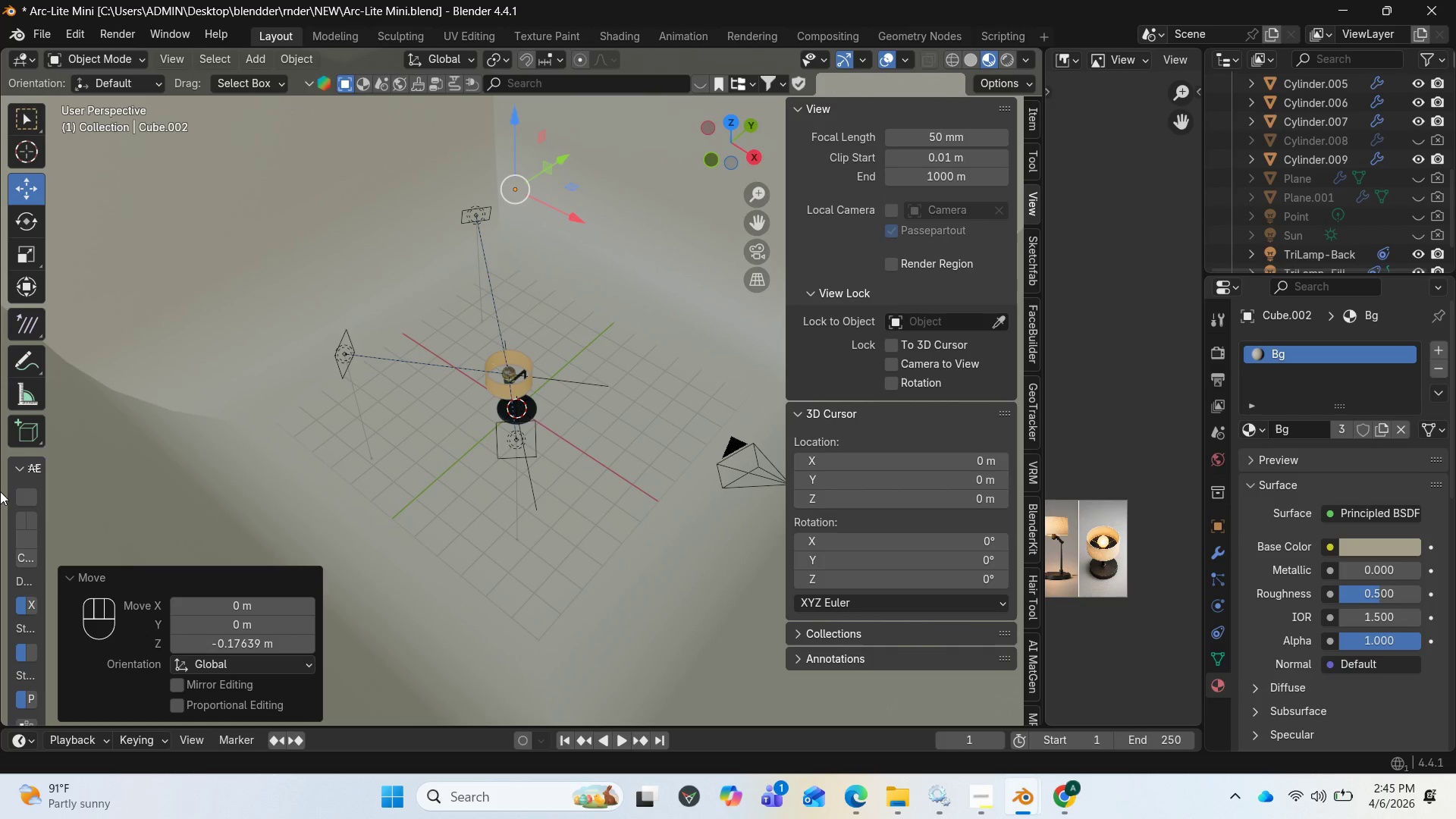 
key(Insert)
 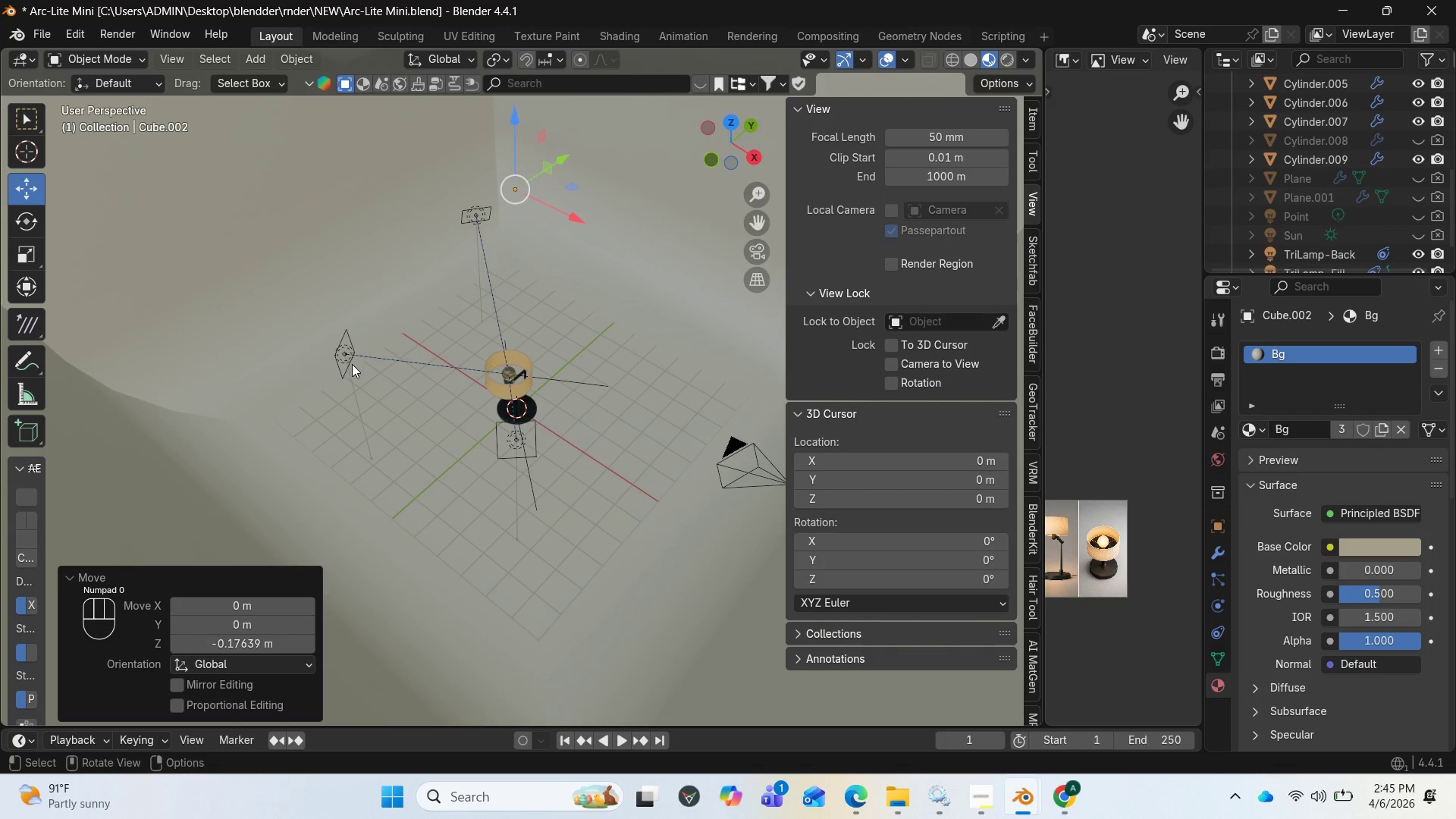 
key(Insert)
 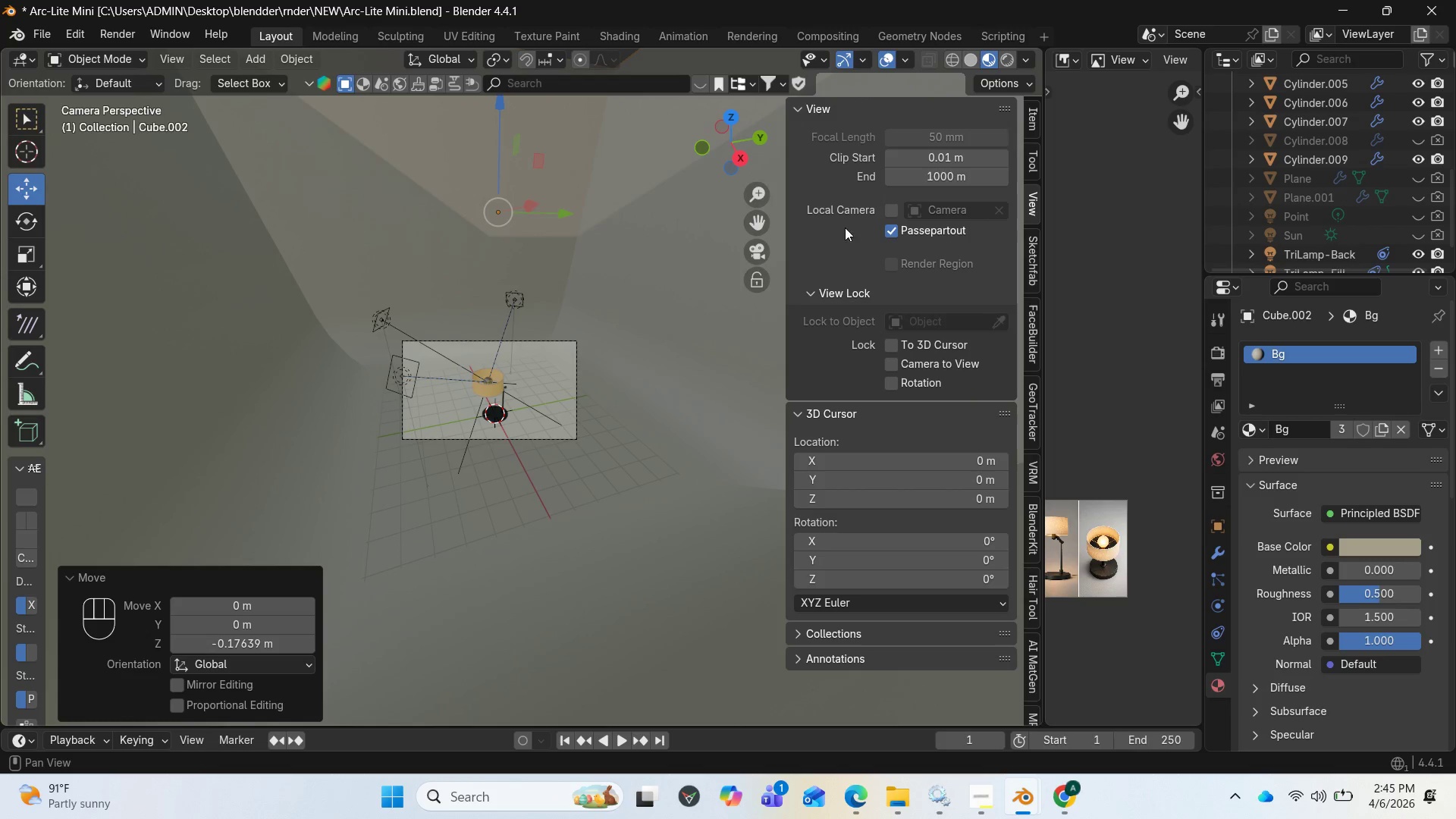 
left_click([899, 360])
 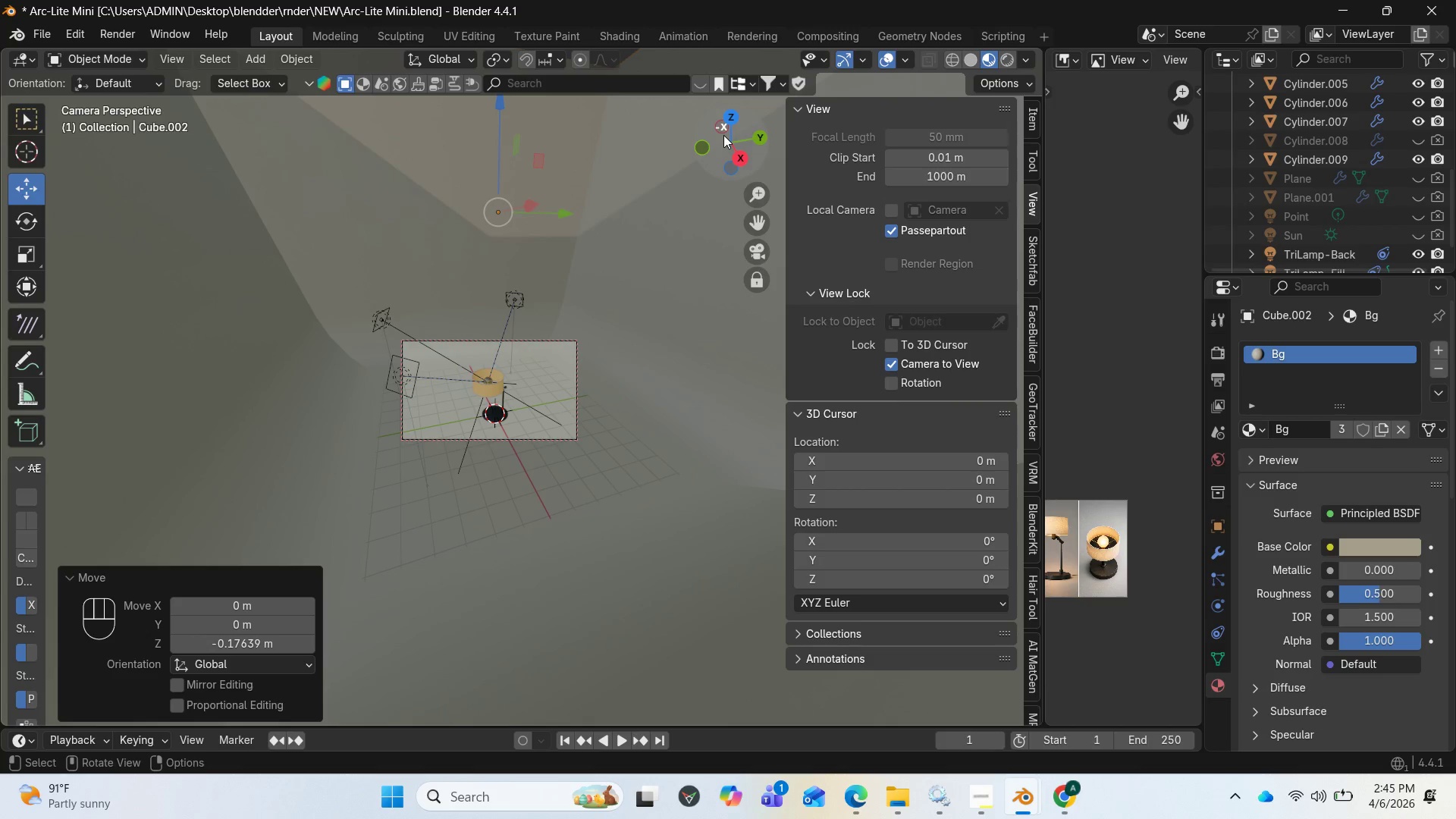 
left_click_drag(start_coordinate=[723, 133], to_coordinate=[670, 155])
 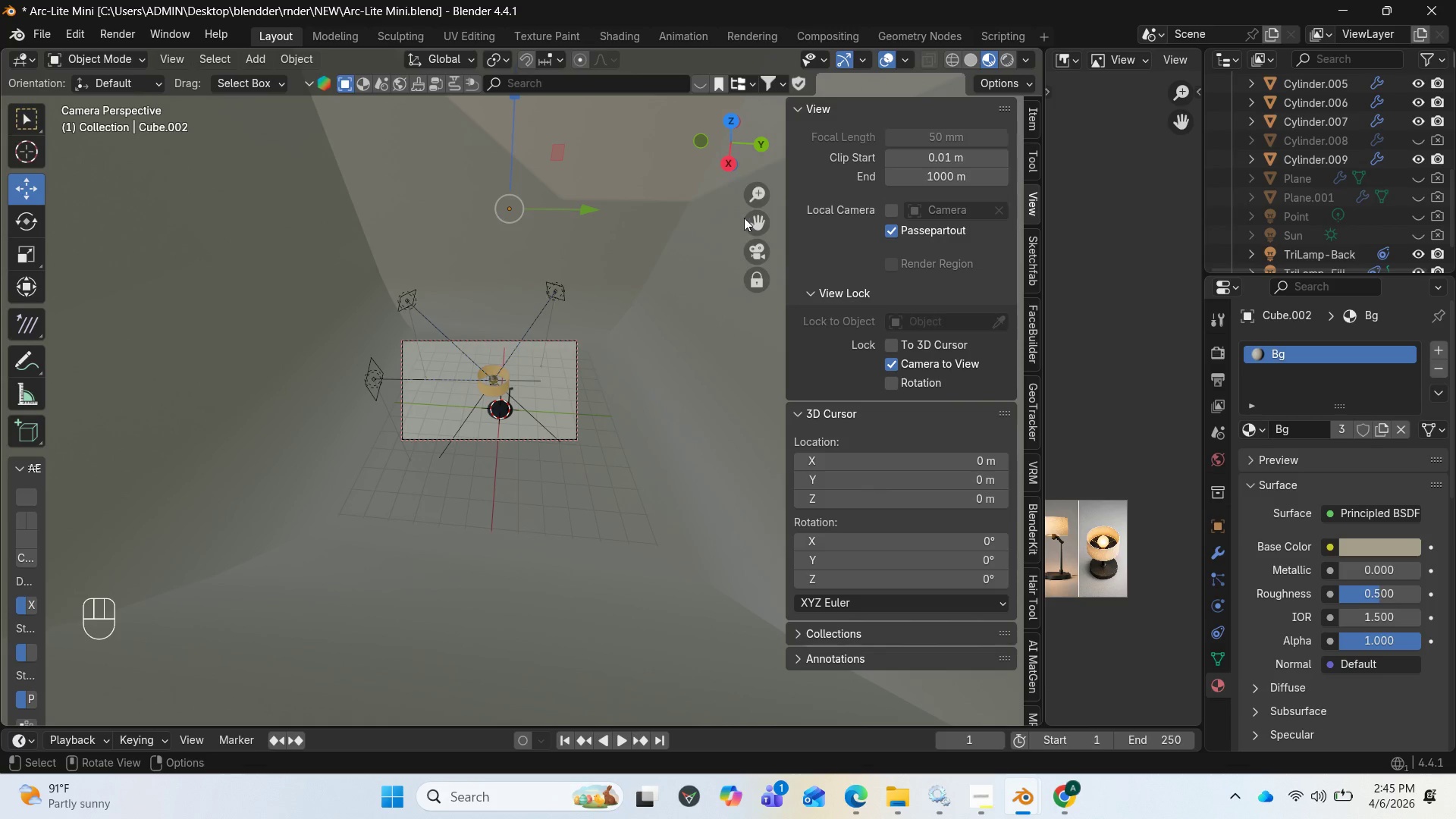 
left_click_drag(start_coordinate=[749, 218], to_coordinate=[743, 218])
 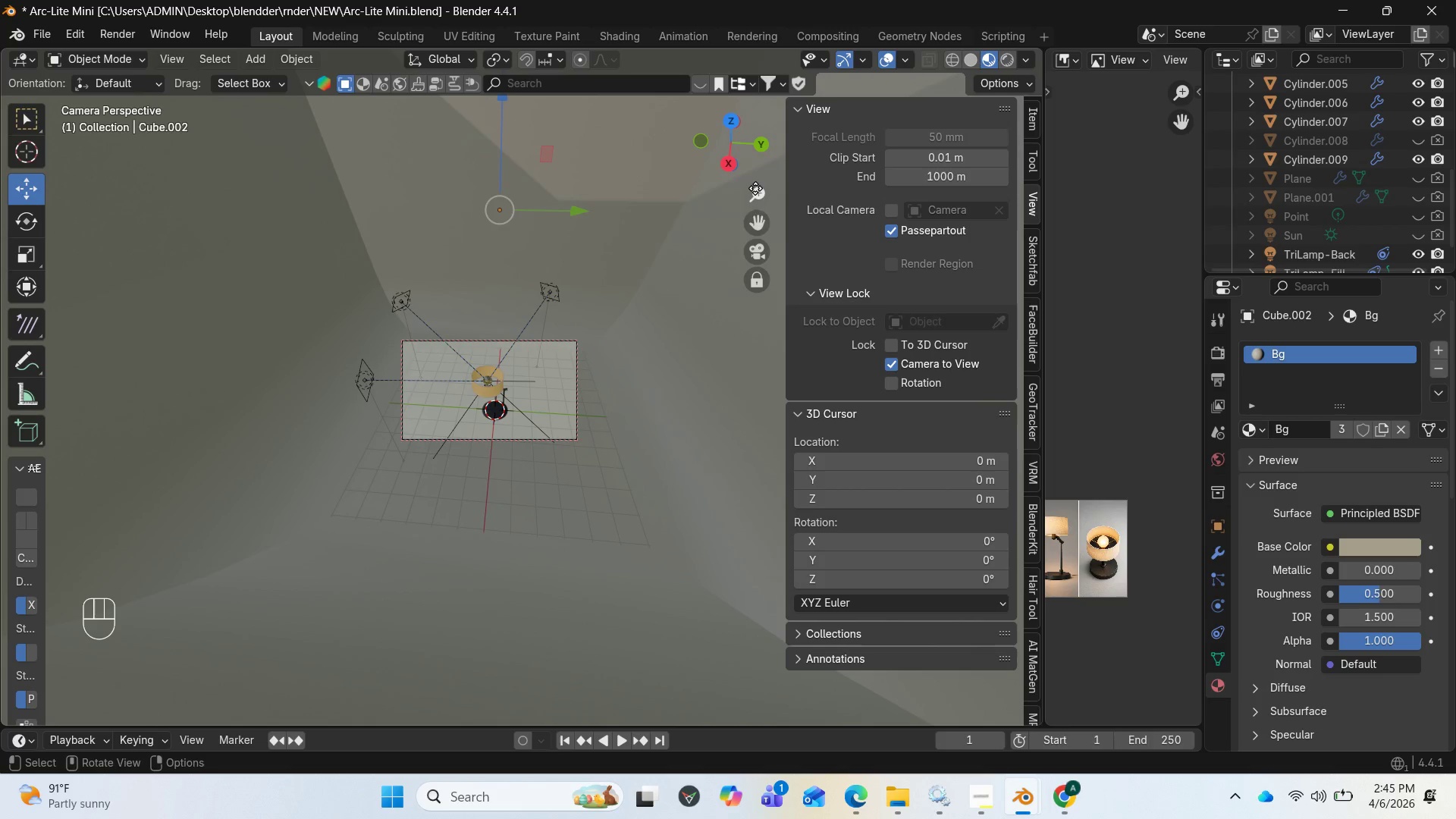 
left_click_drag(start_coordinate=[755, 188], to_coordinate=[754, 157])
 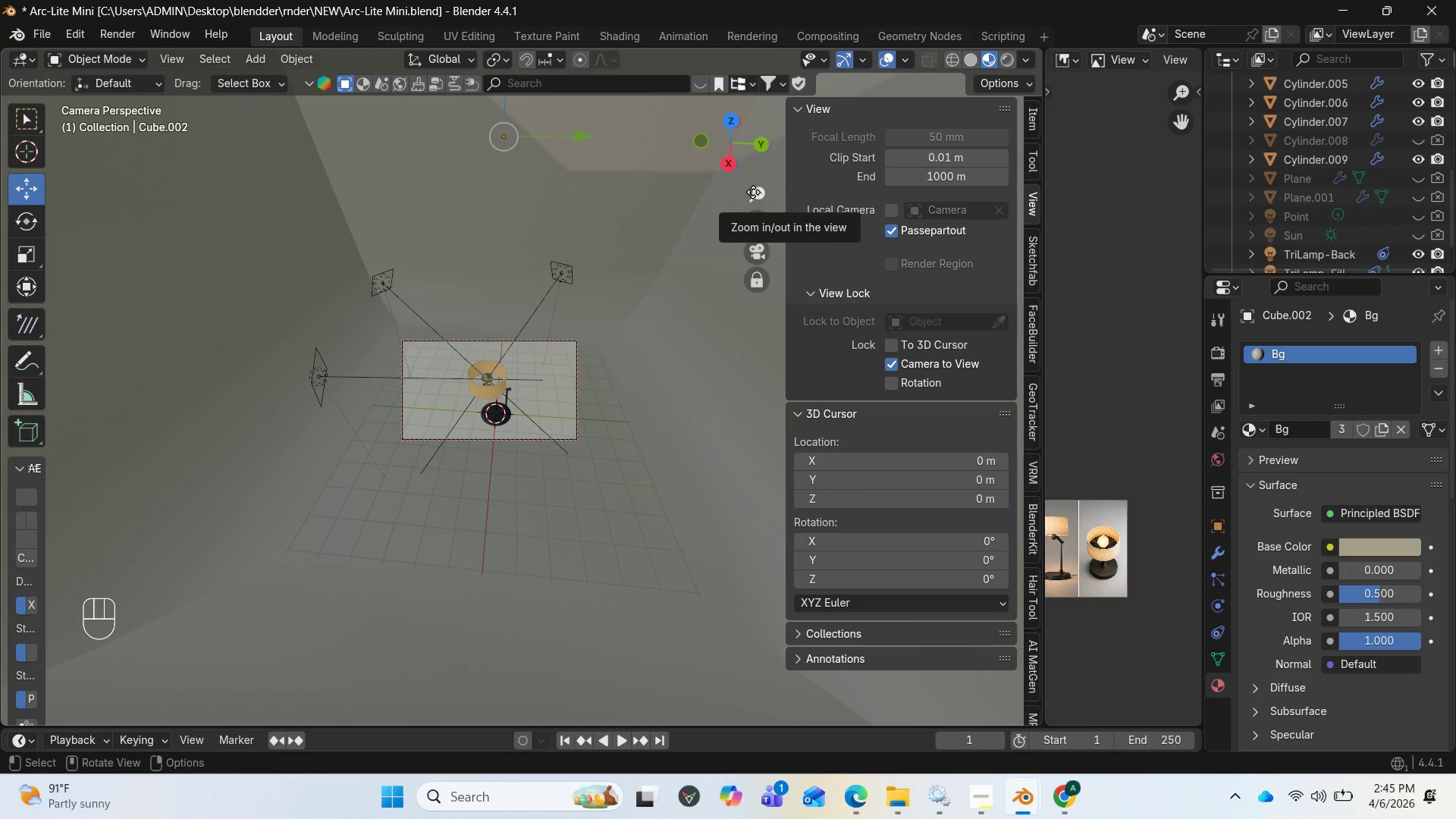 
left_click_drag(start_coordinate=[755, 193], to_coordinate=[758, 184])
 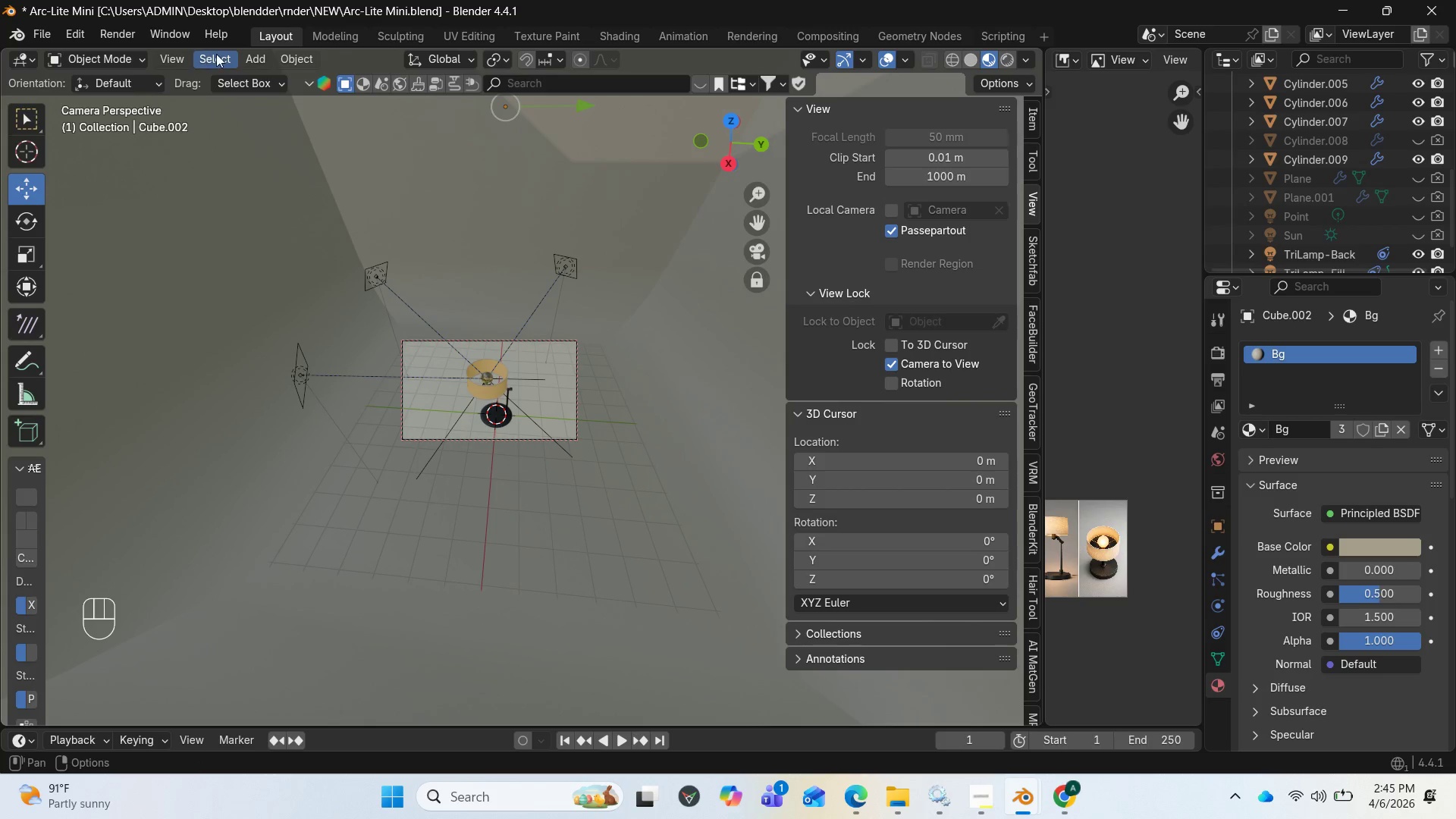 
left_click([256, 59])
 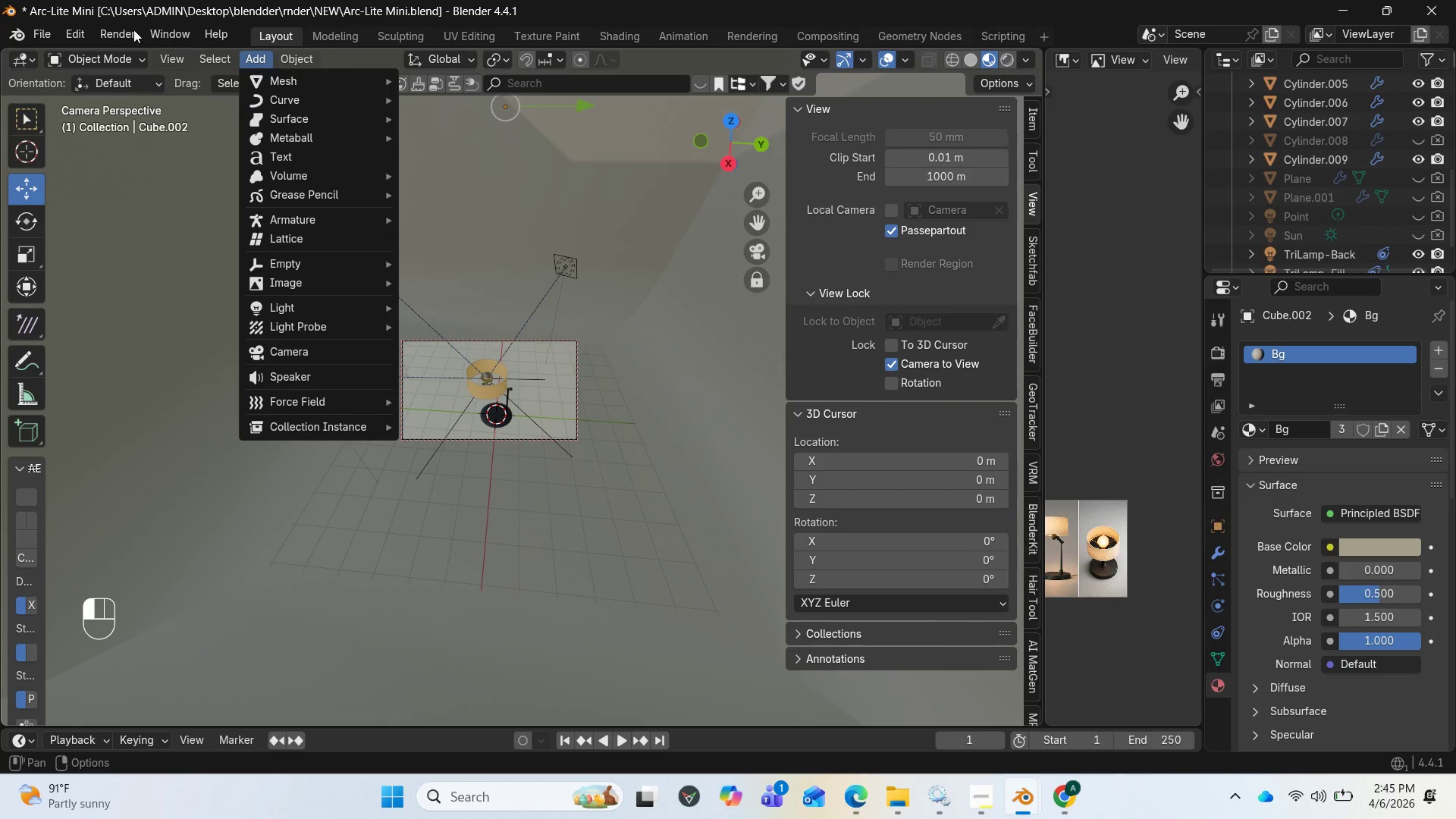 
left_click([124, 32])
 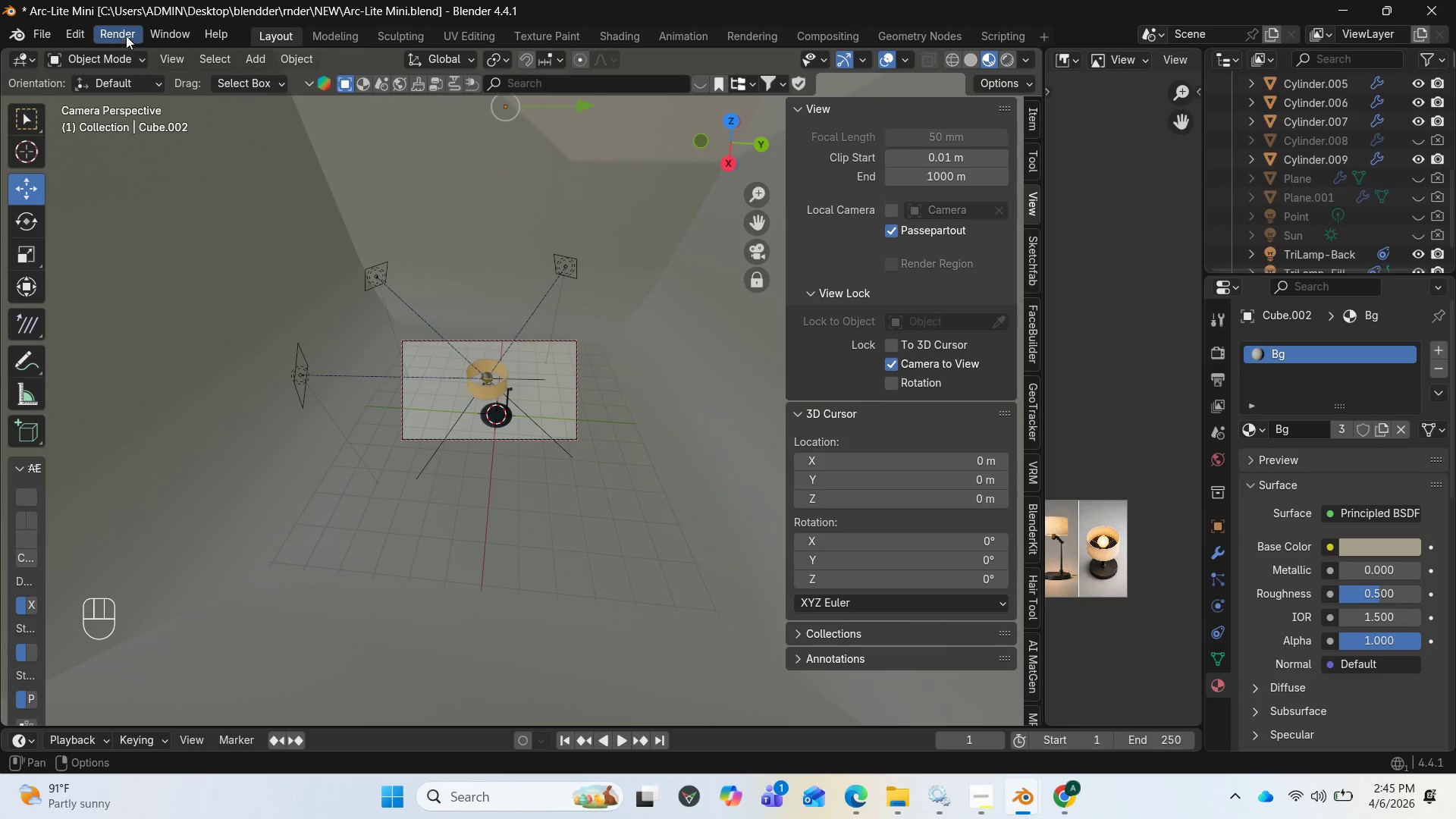 
left_click([124, 32])
 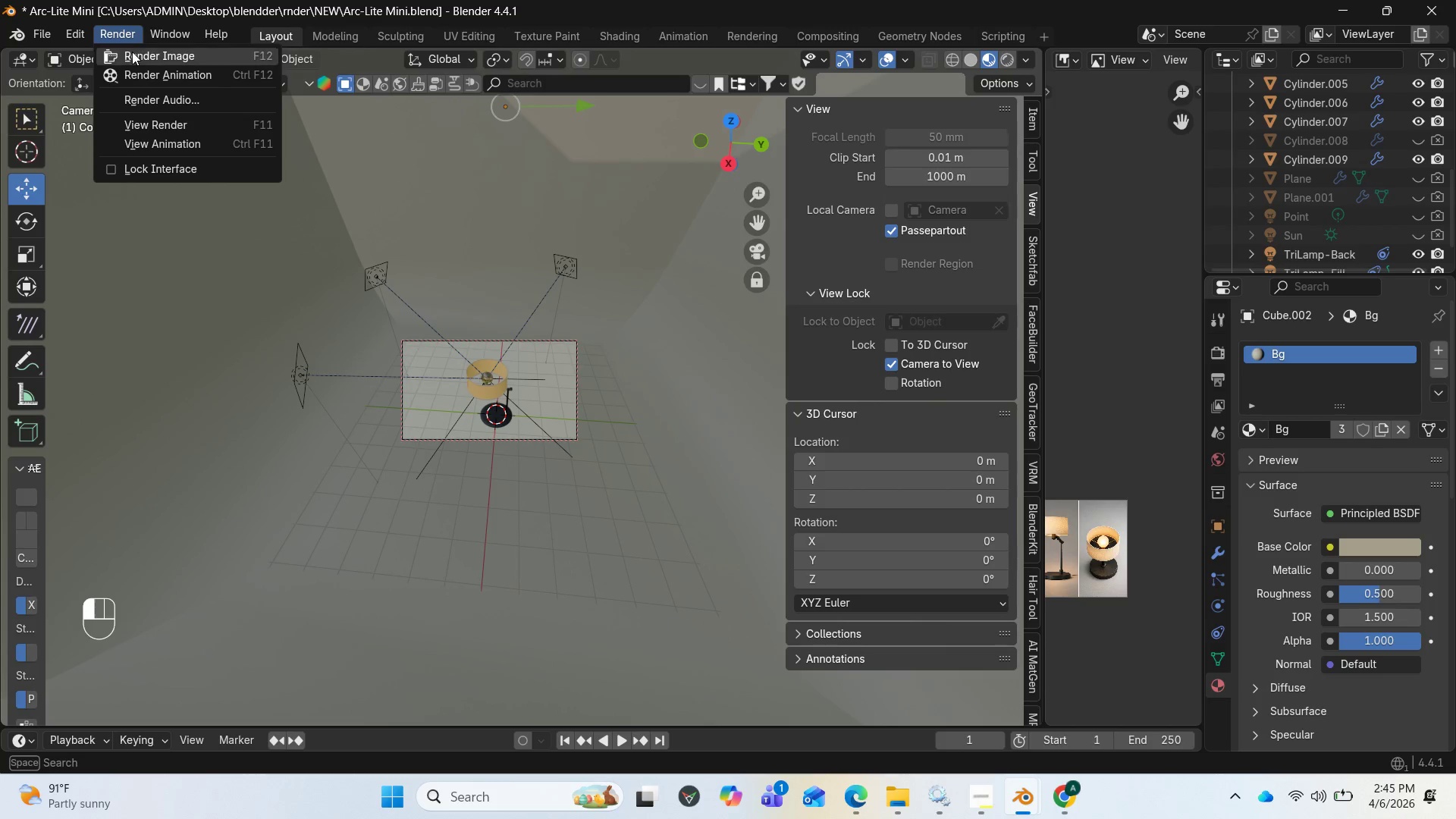 
left_click([132, 52])
 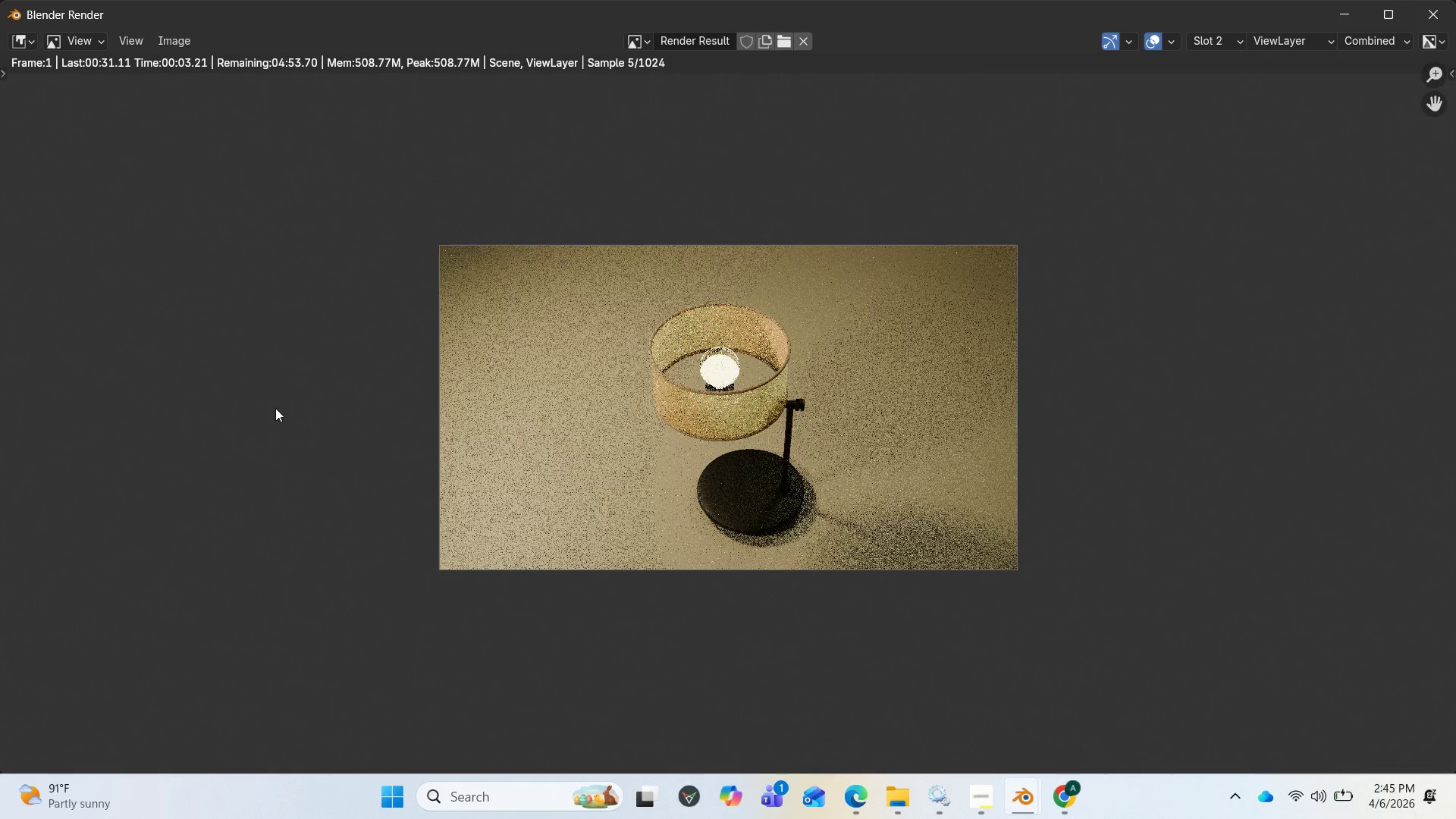 
wait(9.52)
 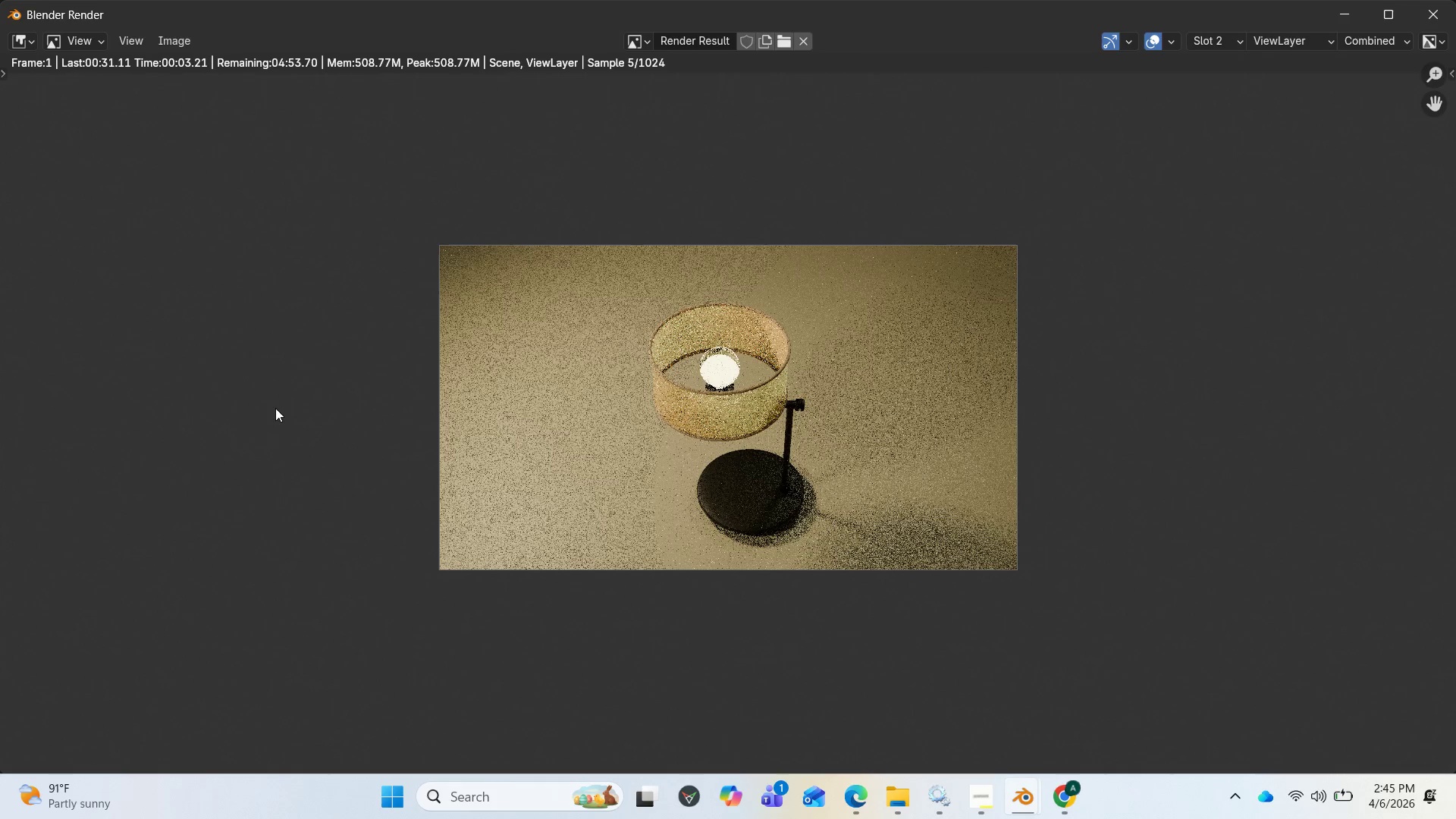 
left_click([989, 797])